 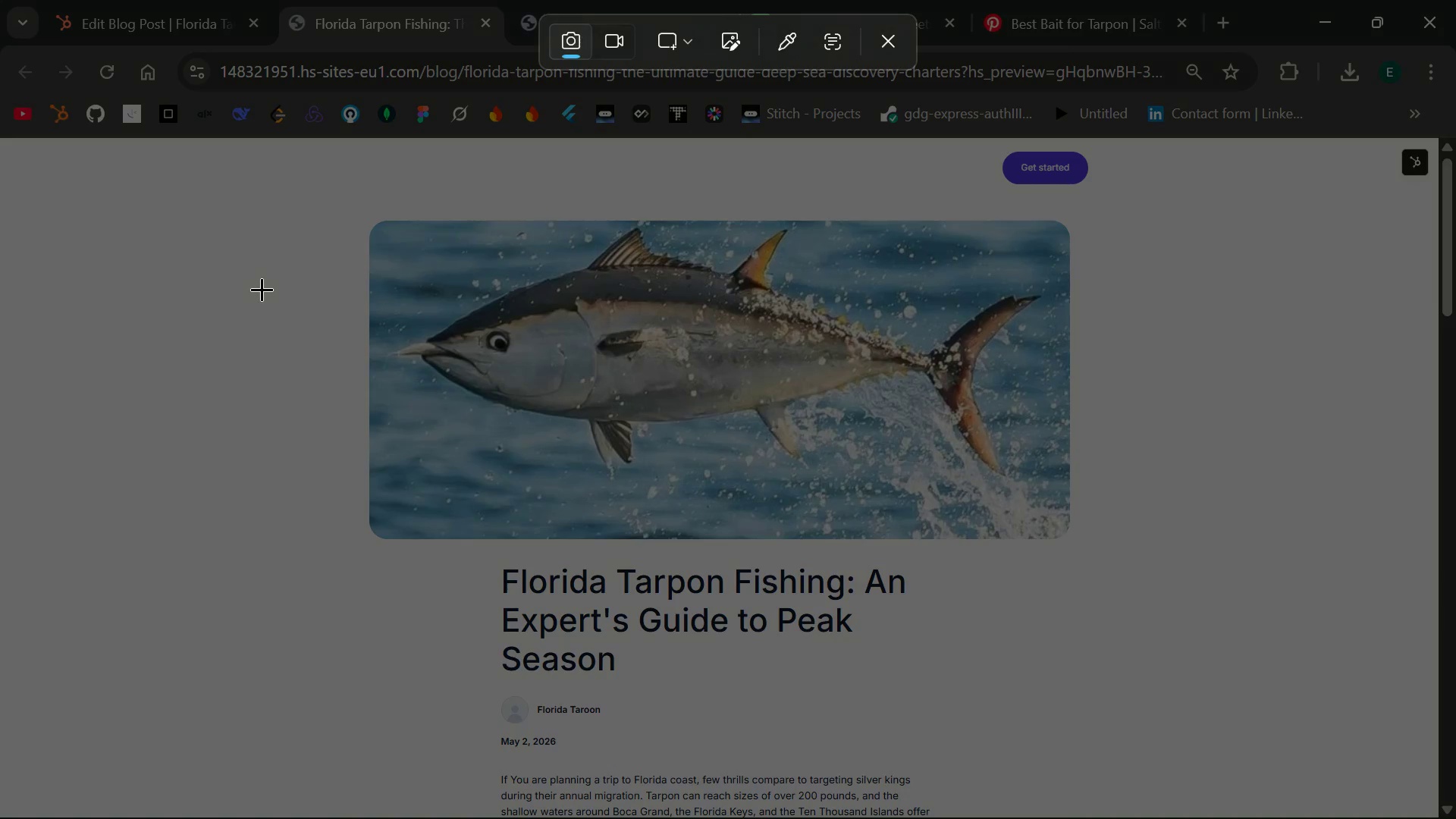 
left_click_drag(start_coordinate=[174, 137], to_coordinate=[1439, 815])
 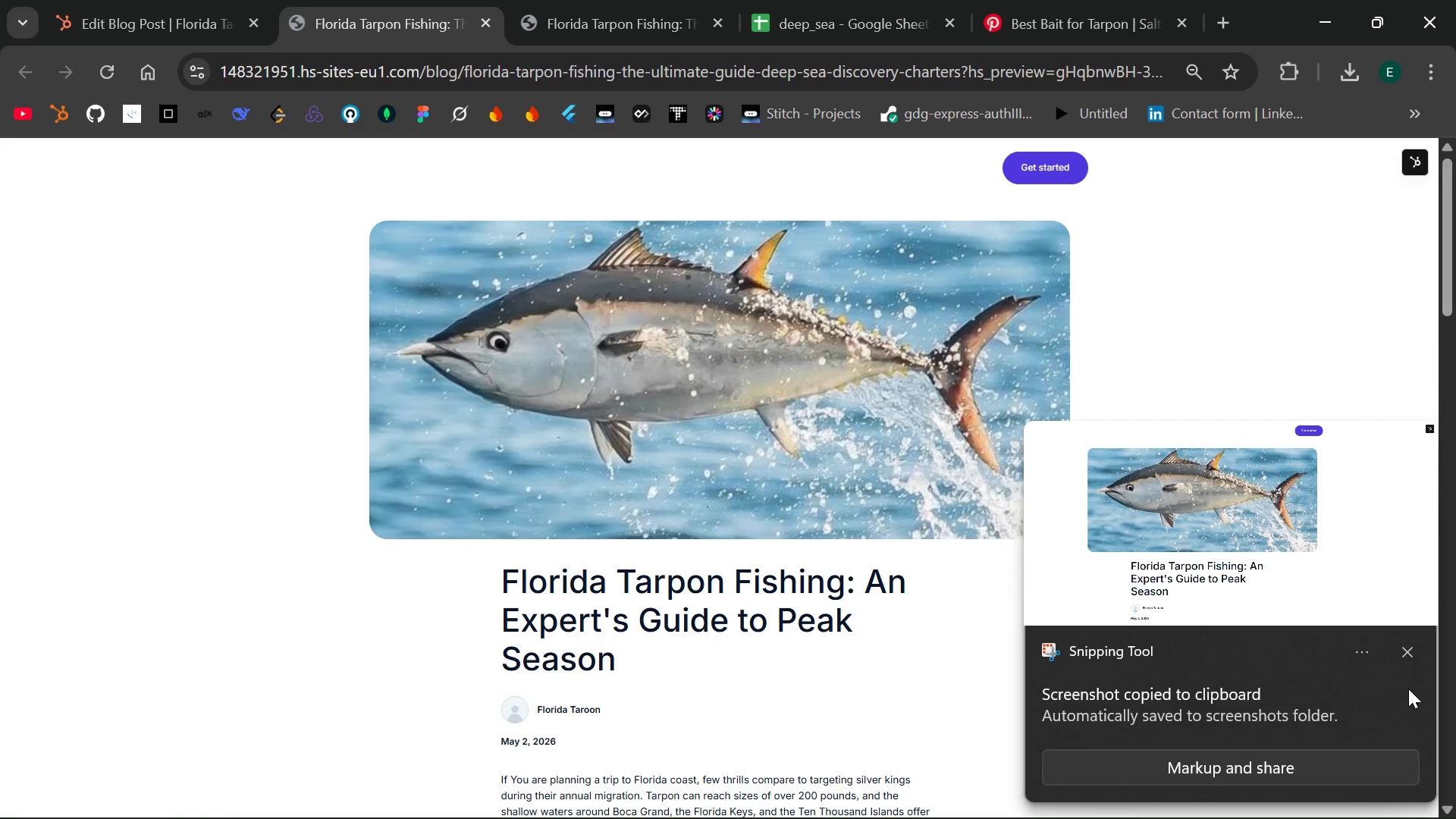 
left_click([1408, 655])
 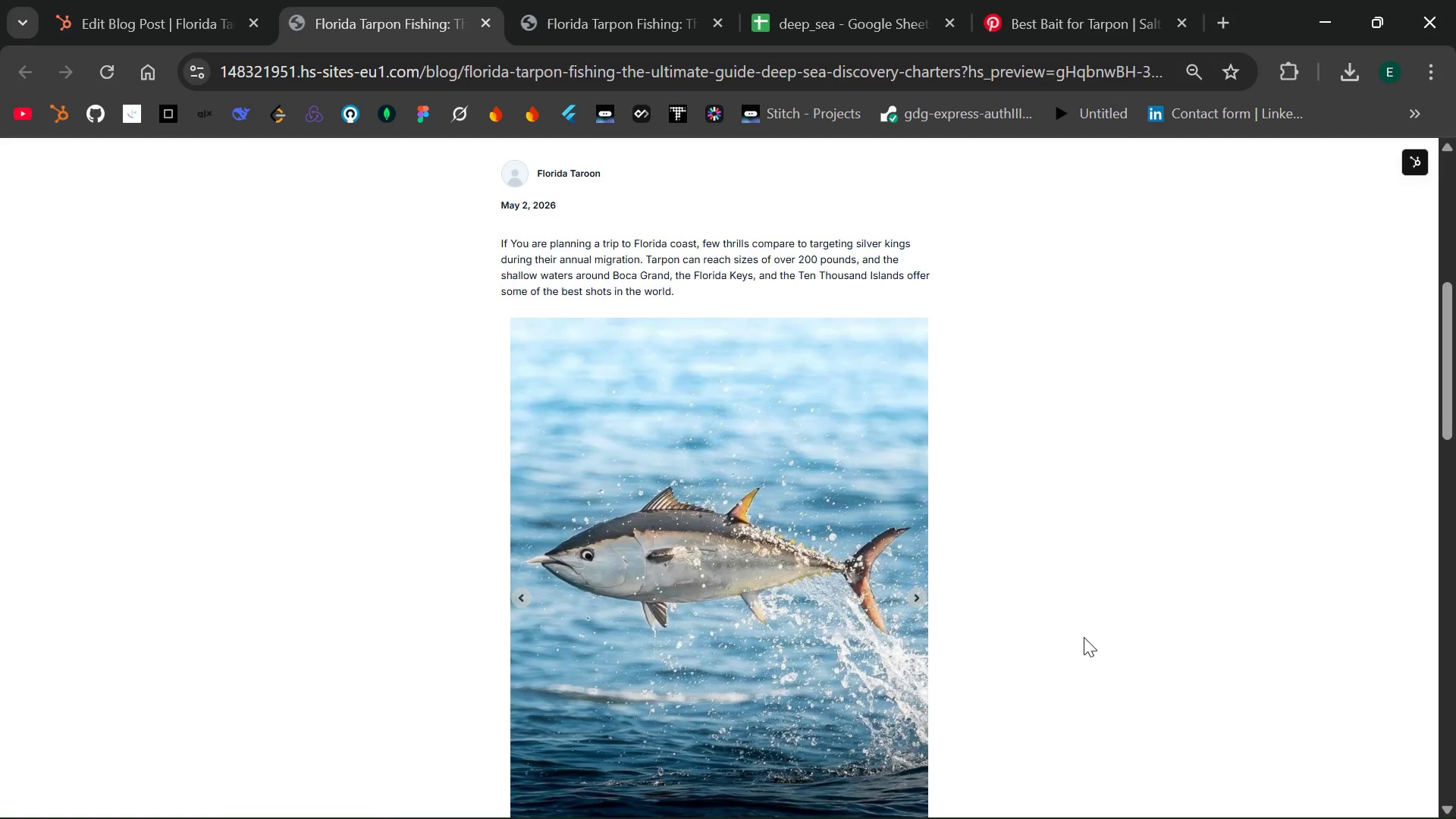 
wait(19.64)
 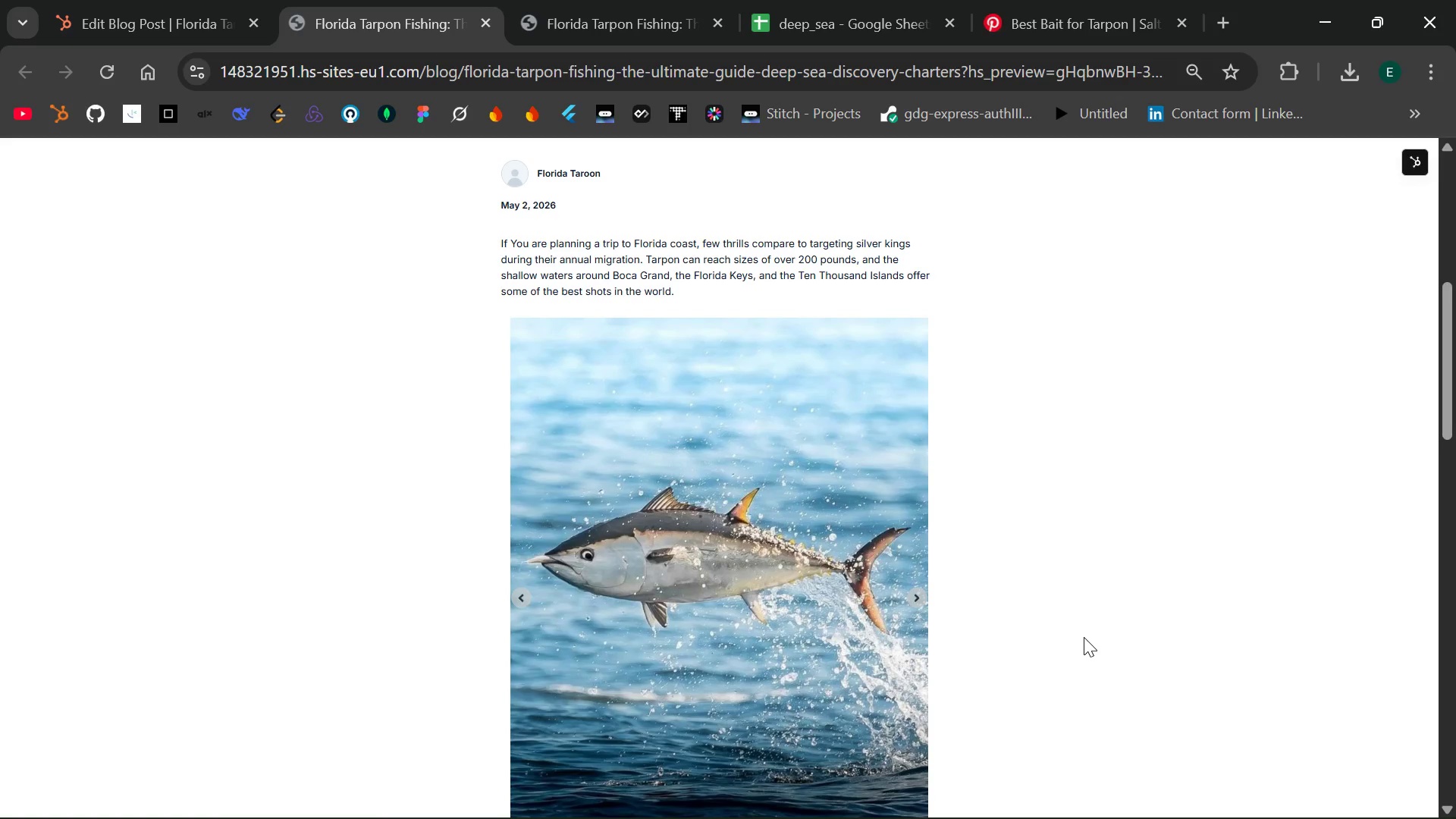 
key(PrintScreen)
 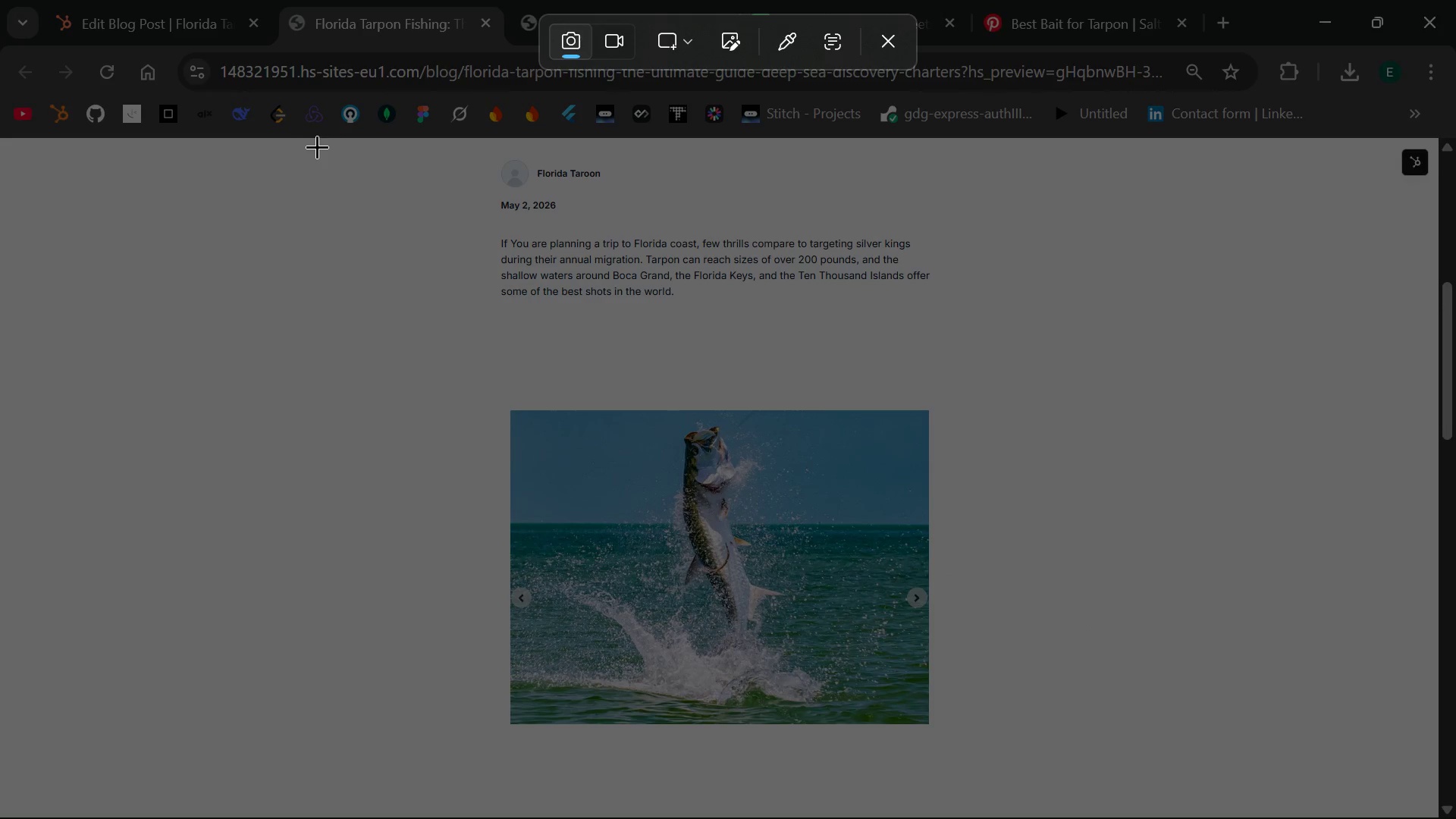 
left_click_drag(start_coordinate=[326, 140], to_coordinate=[1205, 818])
 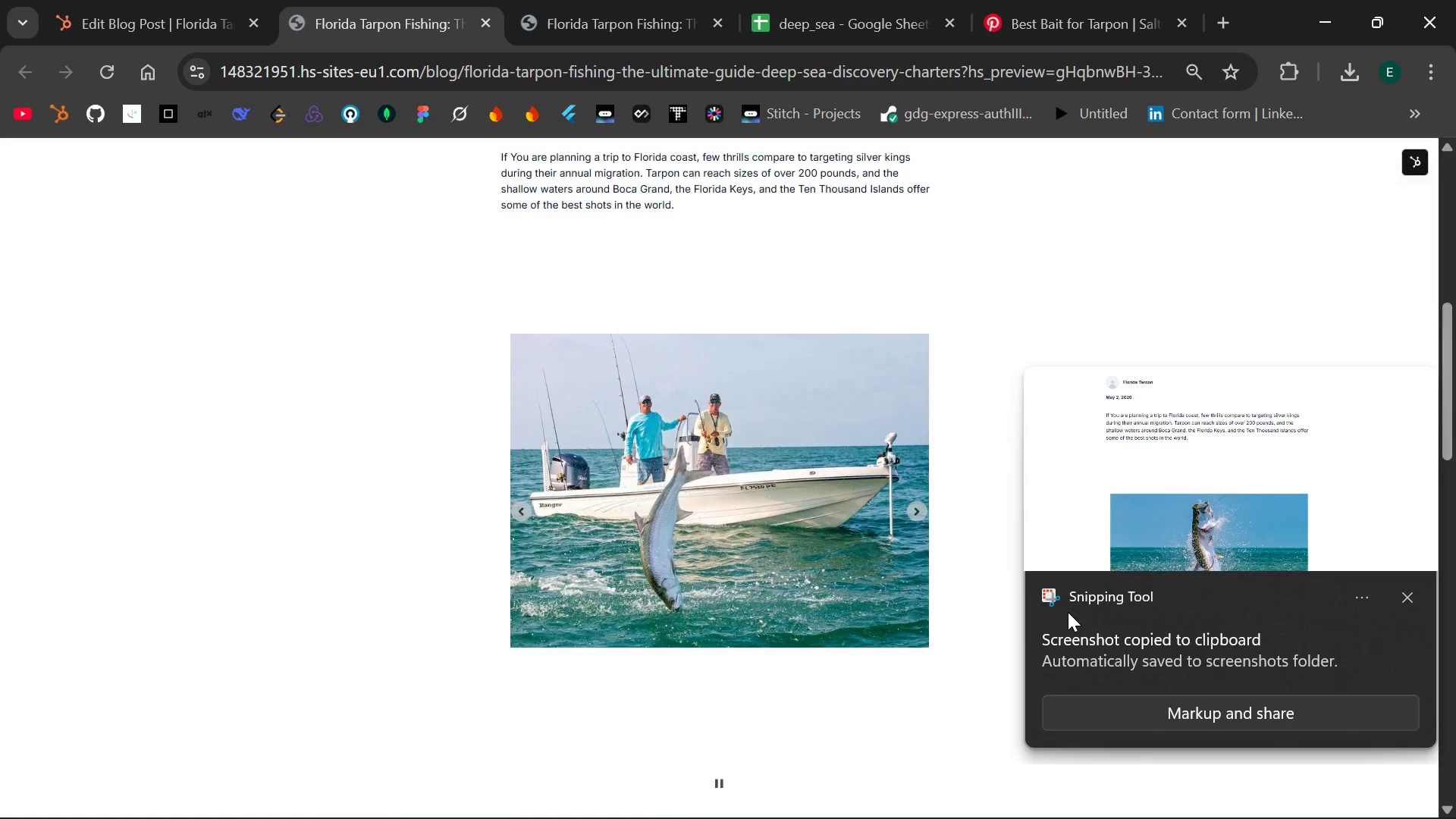 
scroll: coordinate [1068, 612], scroll_direction: down, amount: 6.0
 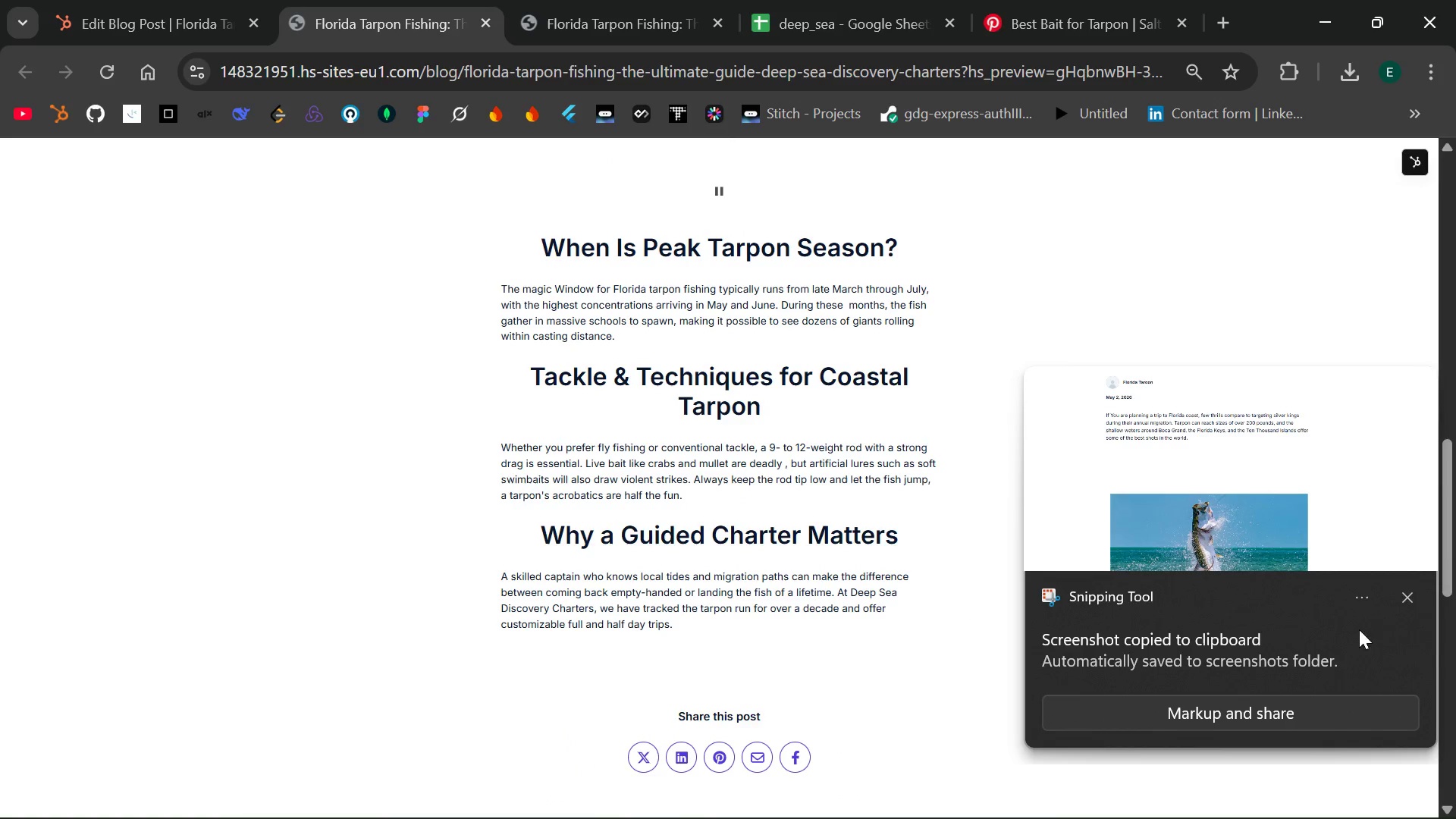 
left_click([1407, 602])
 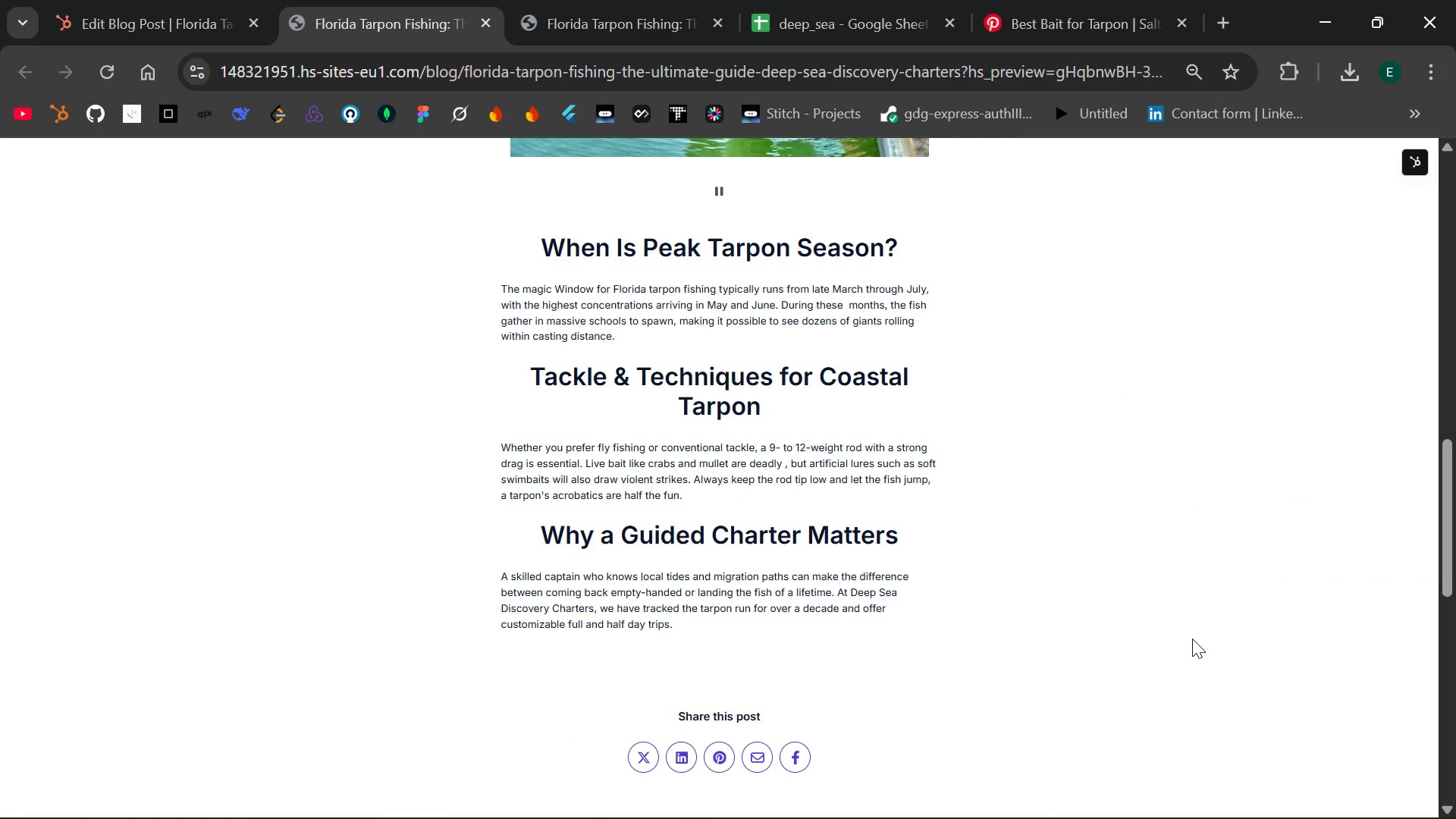 
key(PrintScreen)
 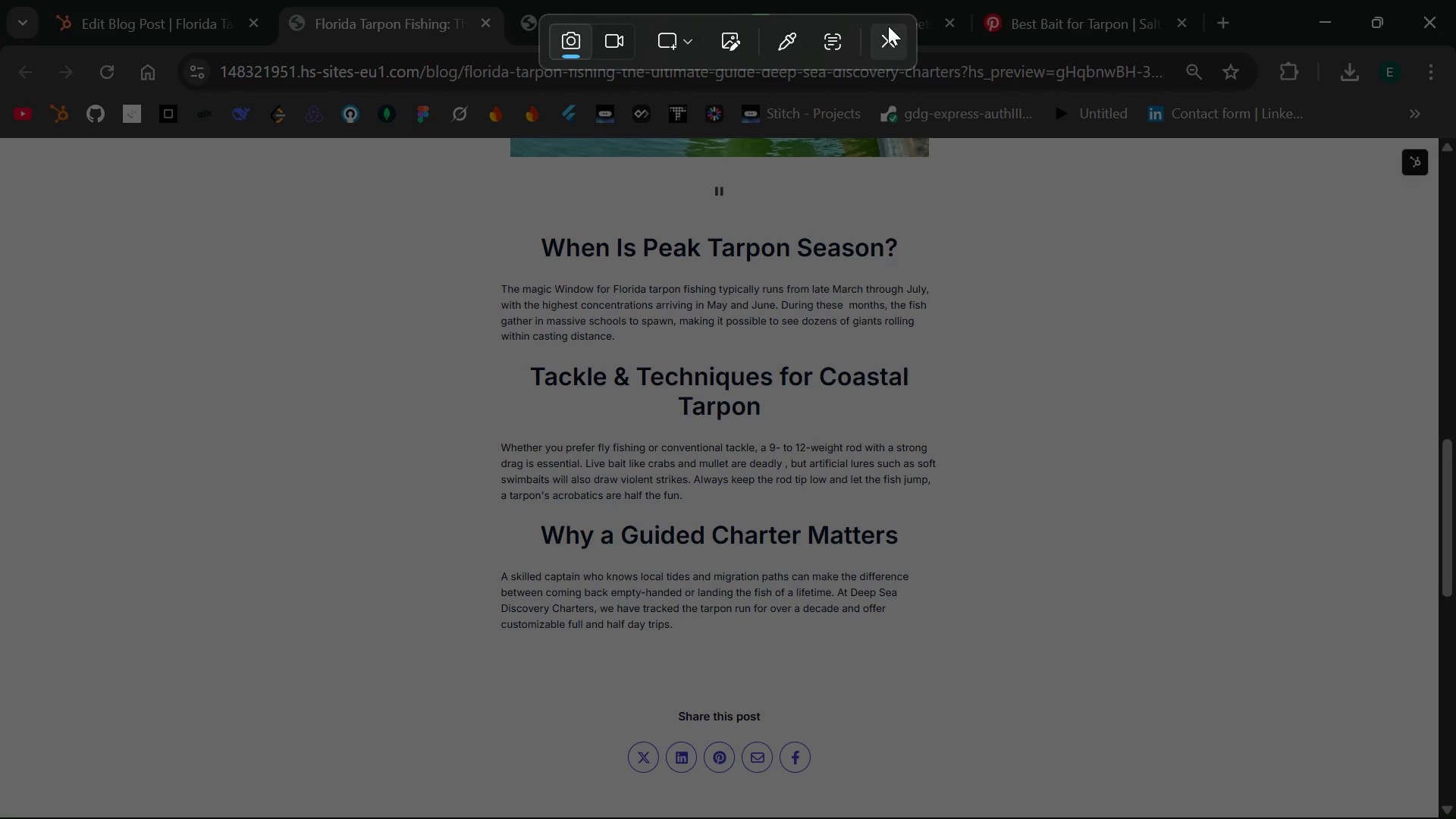 
left_click([889, 27])
 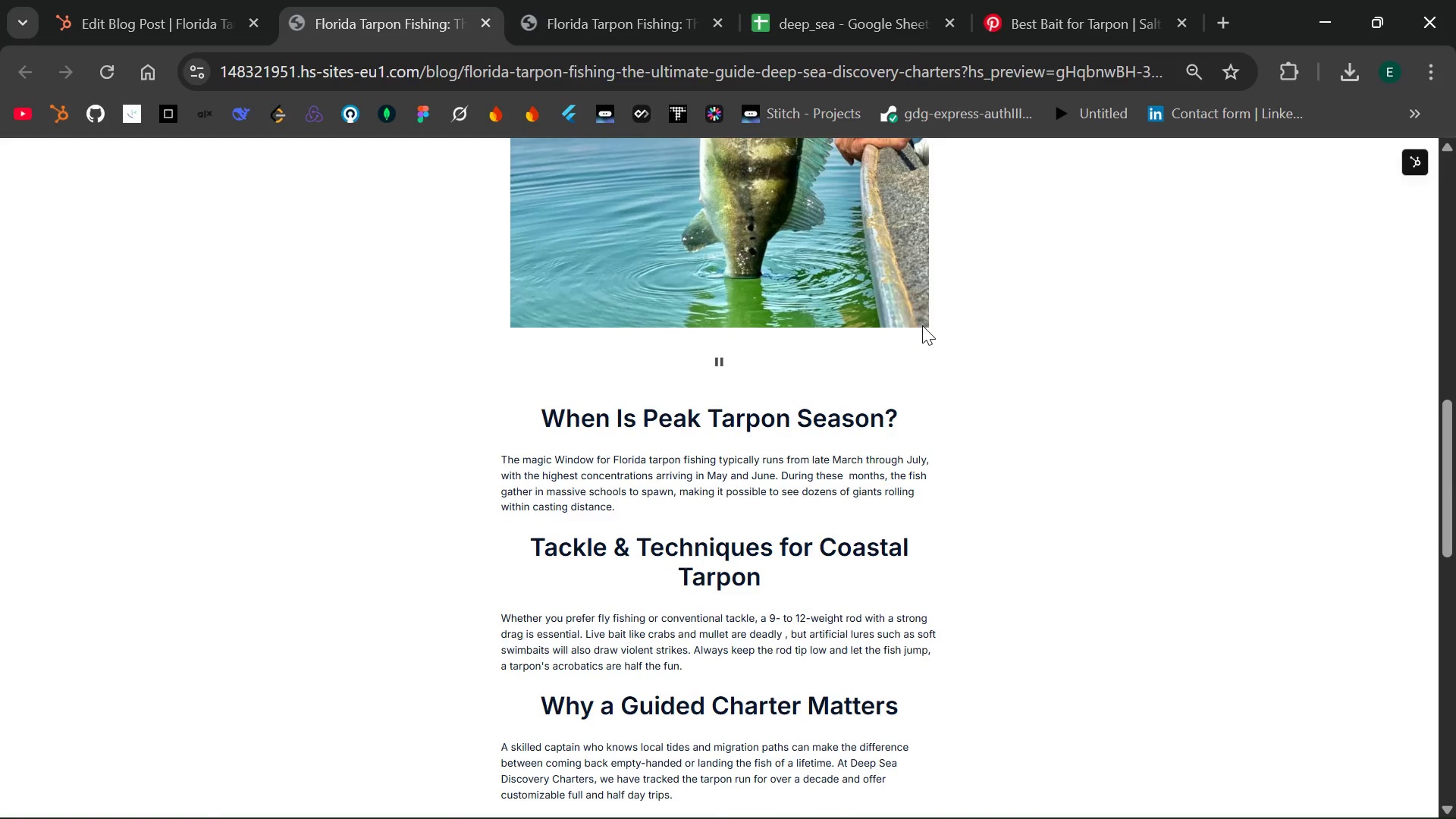 
key(PrintScreen)
 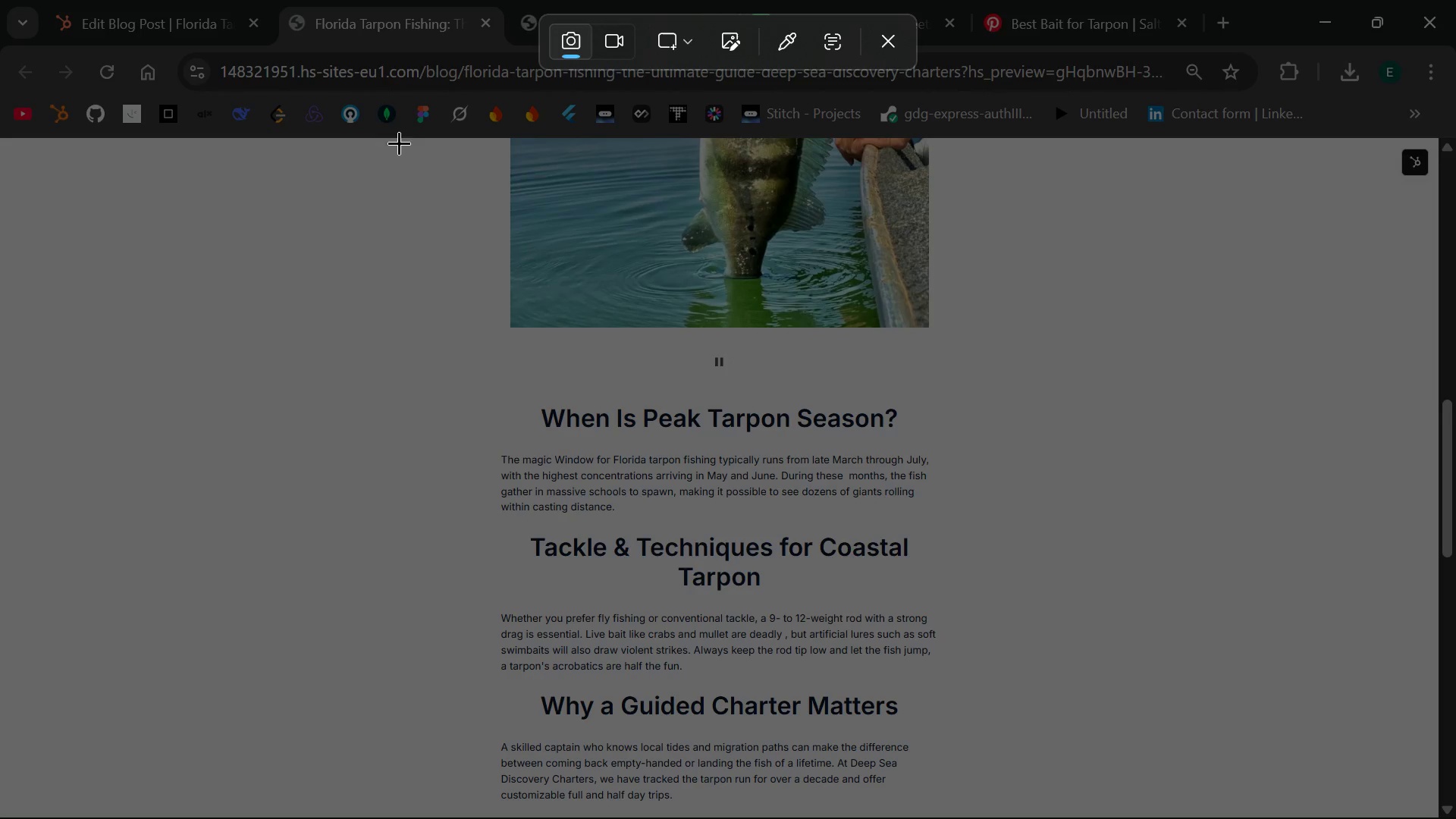 
left_click_drag(start_coordinate=[399, 140], to_coordinate=[1120, 818])
 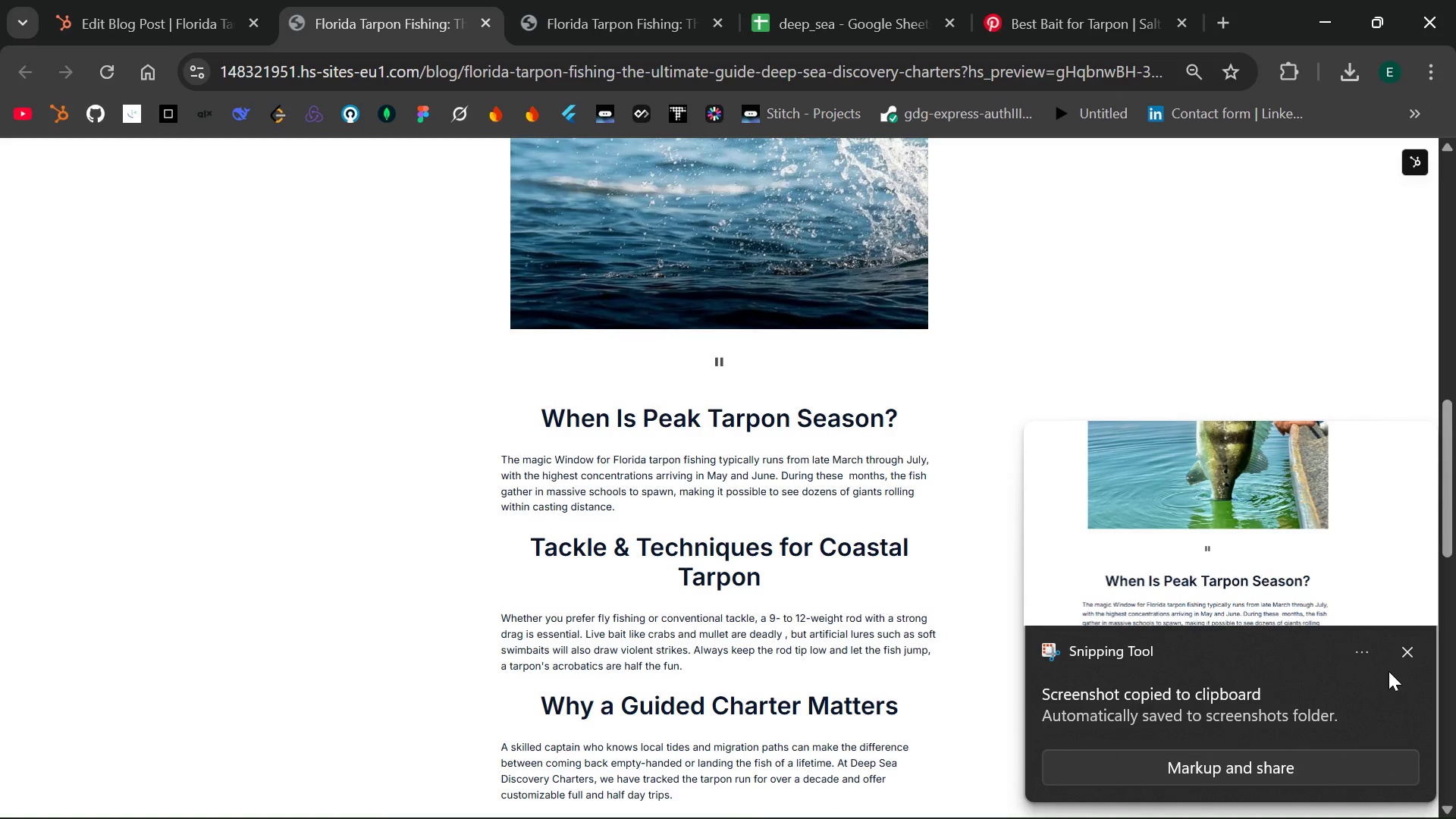 
left_click([1407, 654])
 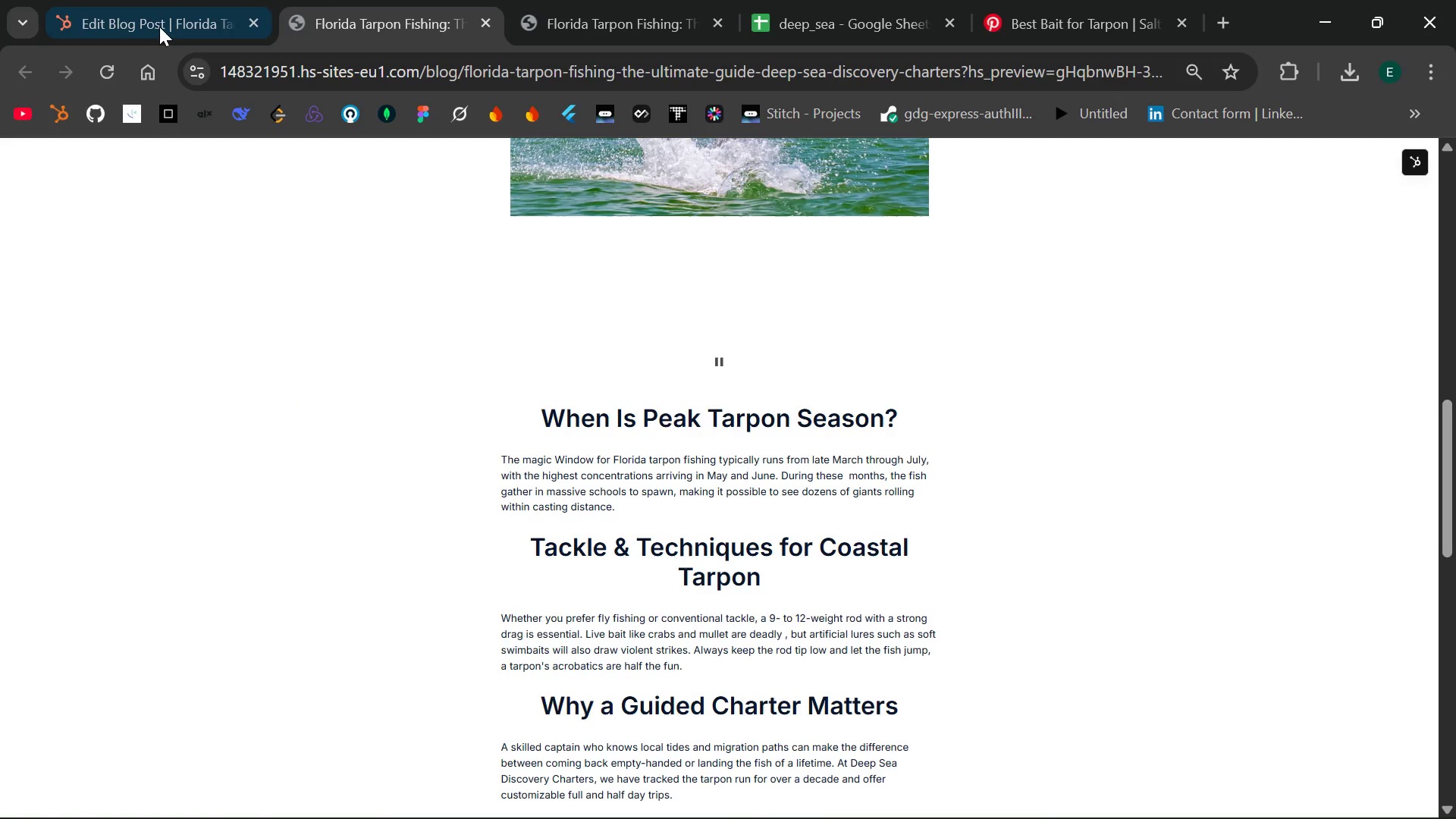 
left_click([155, 16])
 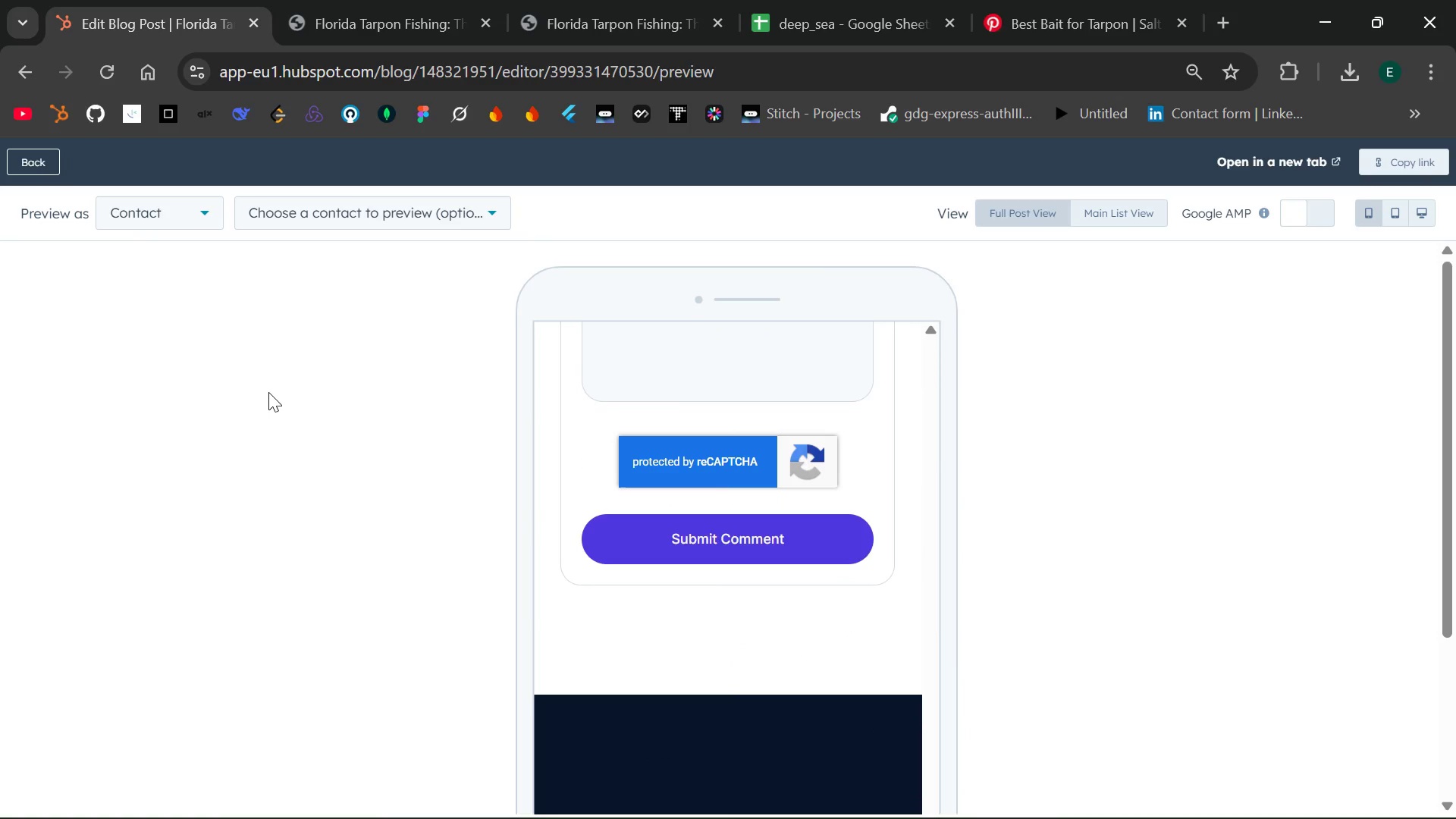 
wait(12.11)
 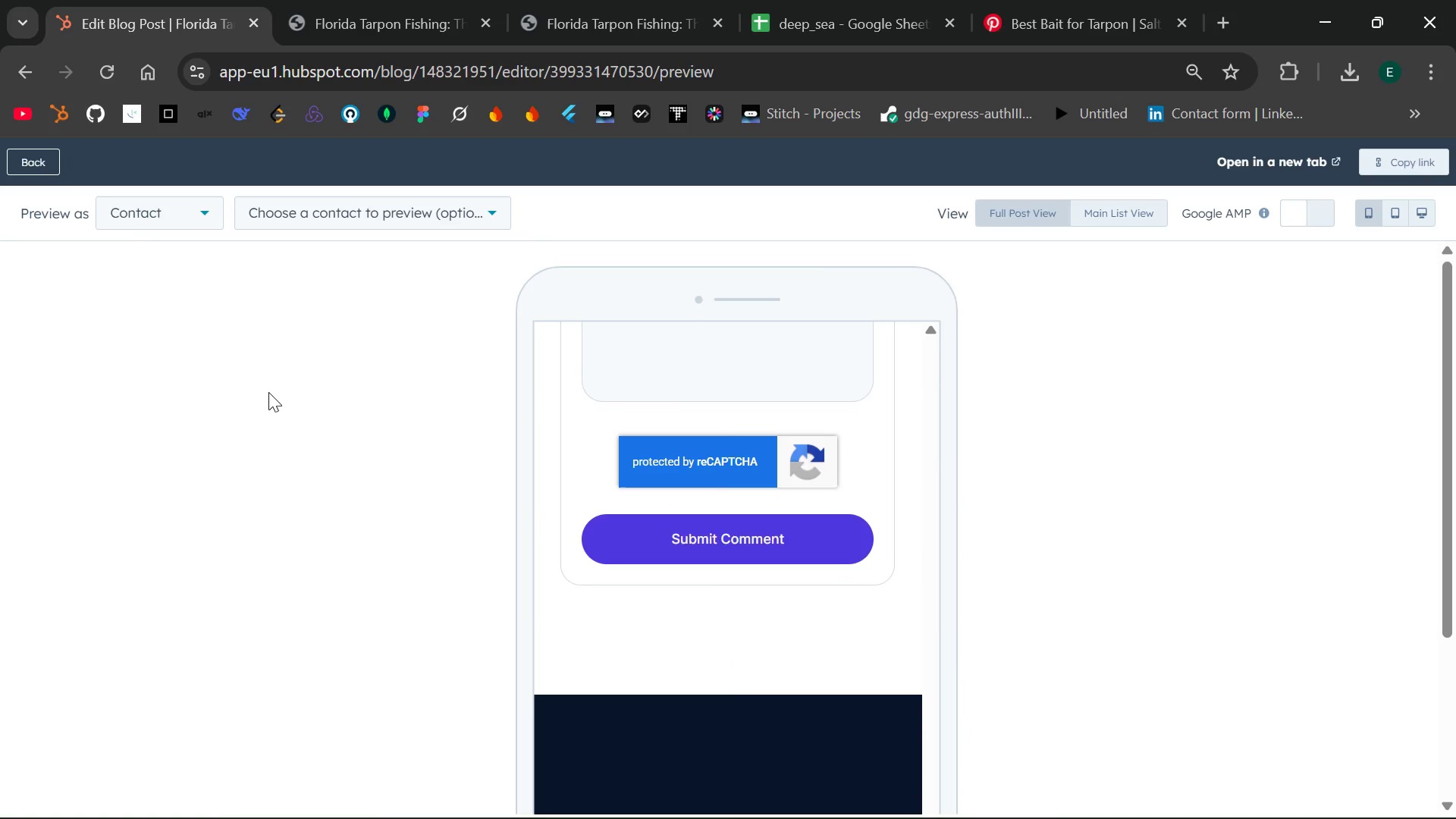 
left_click([26, 165])
 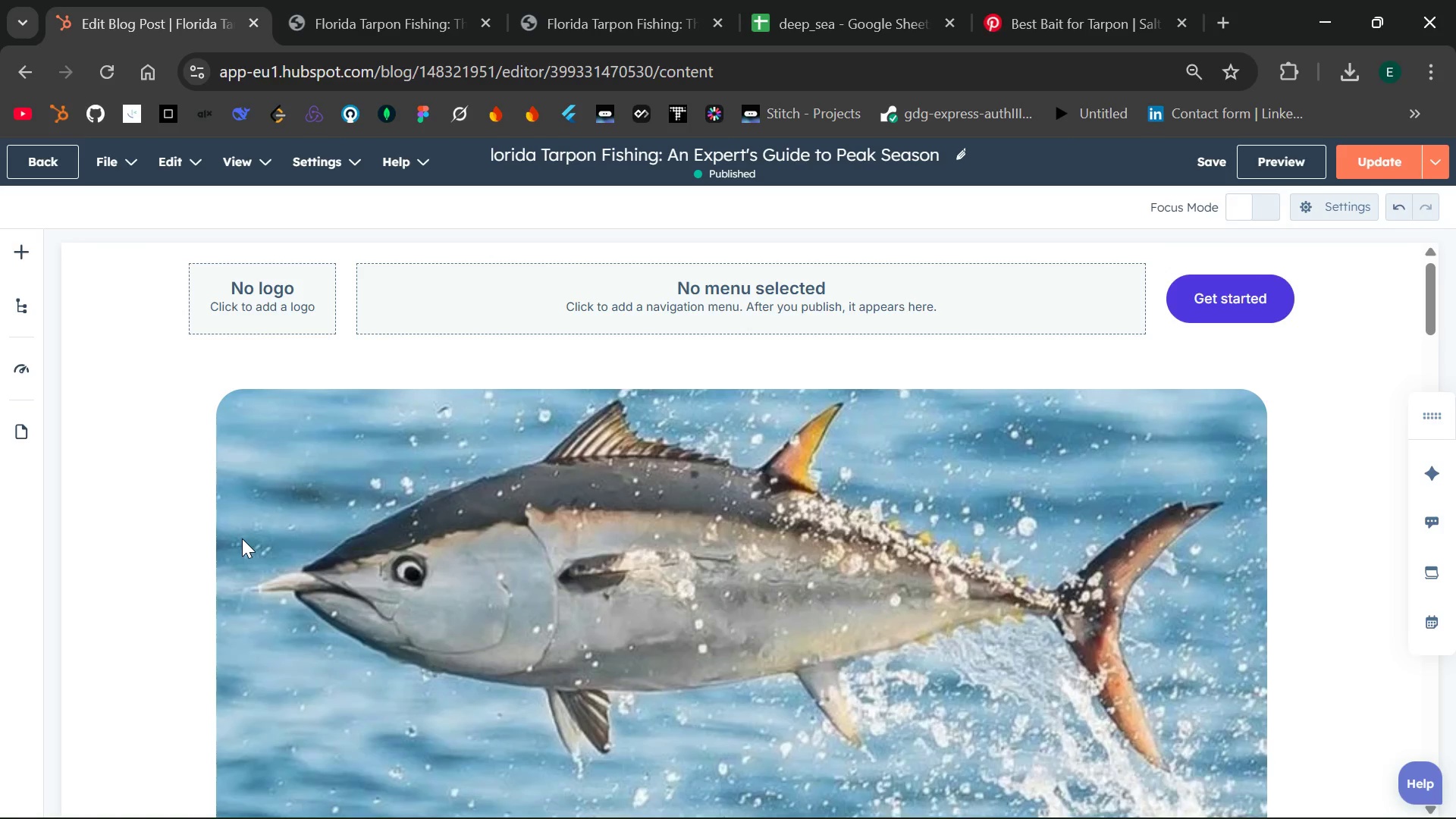 
key(Control+Minus)
 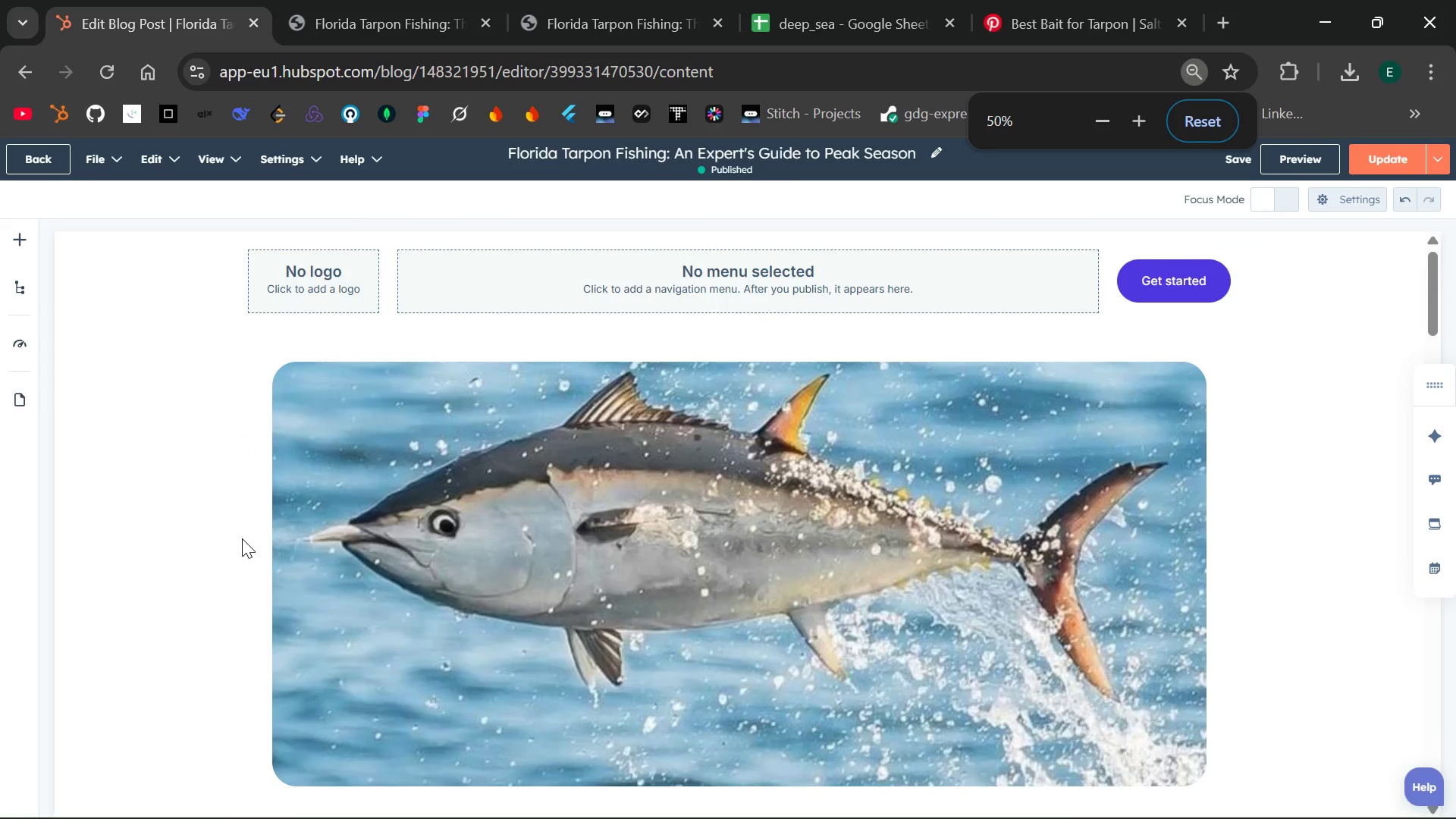 
key(Control+Minus)
 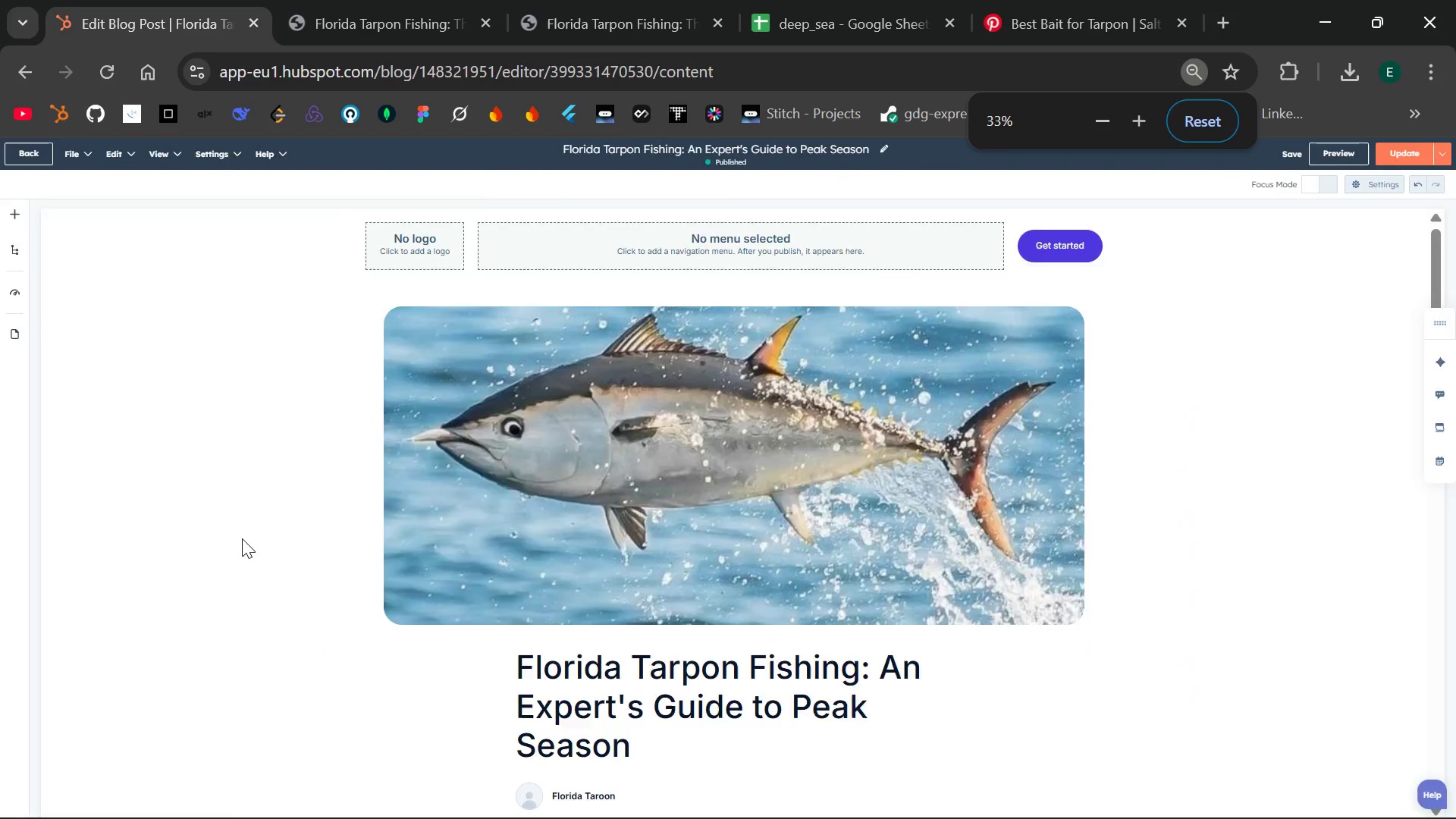 
key(Control+Minus)
 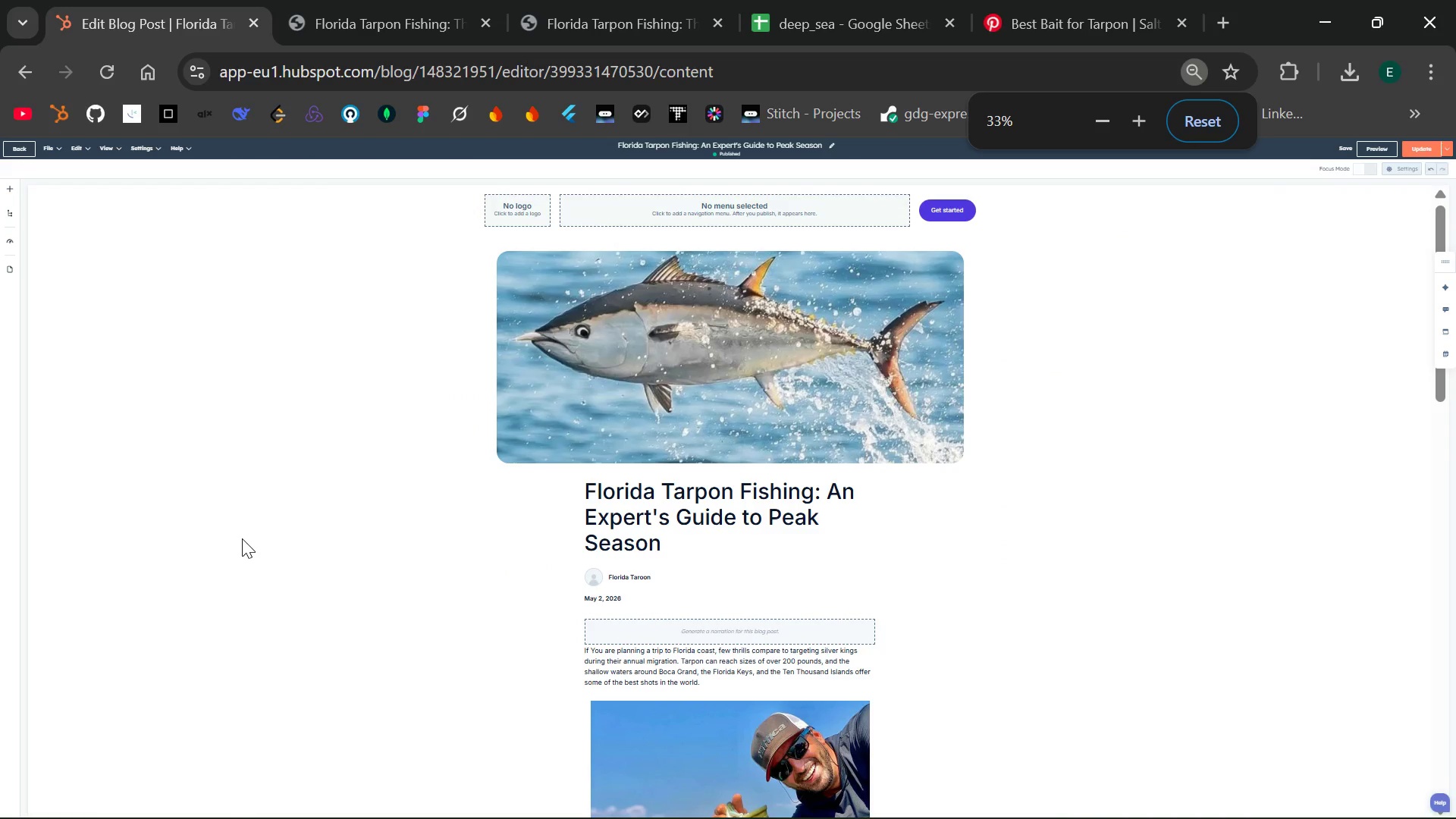 
key(Control+Minus)
 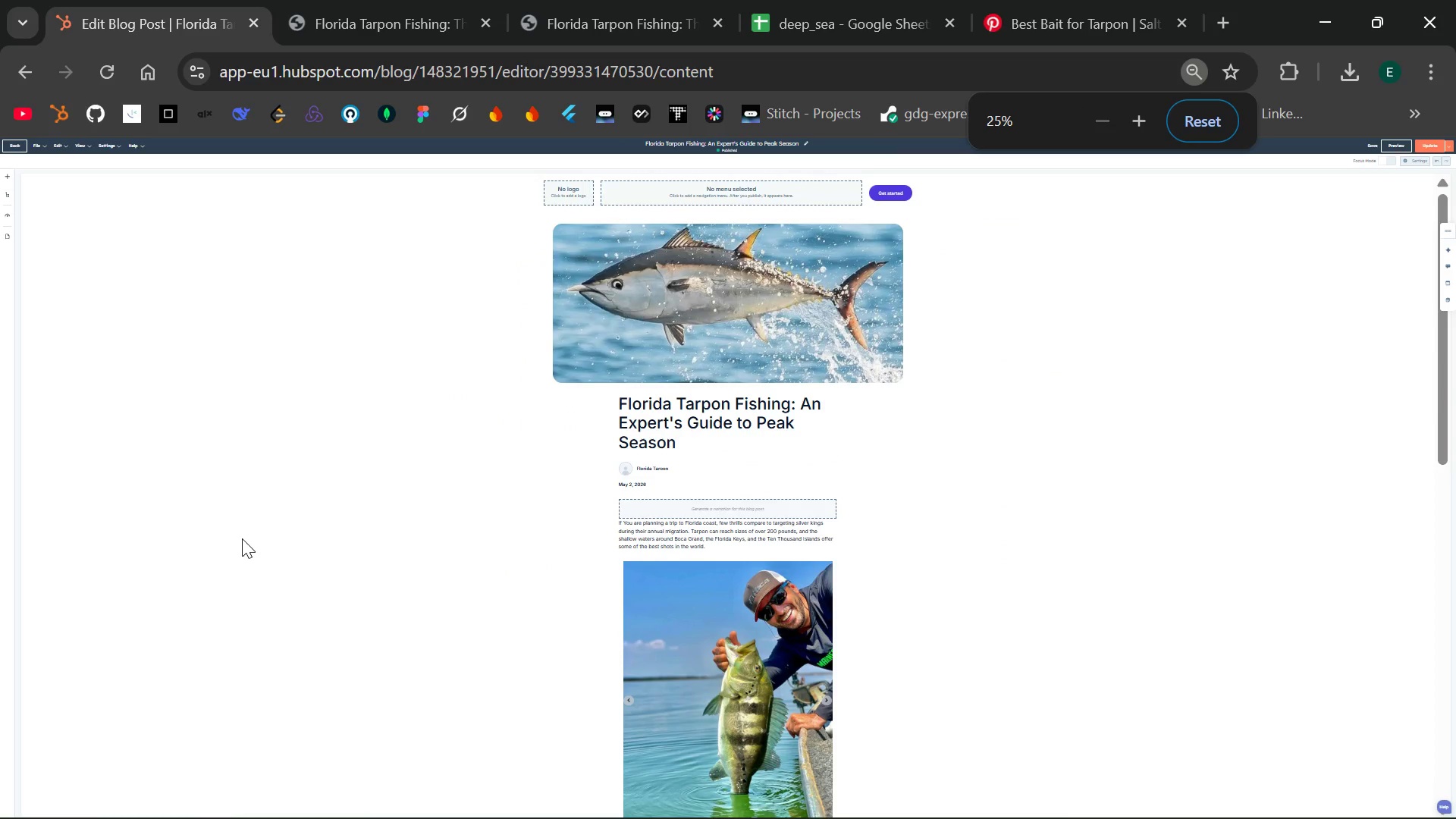 
key(Control+Minus)
 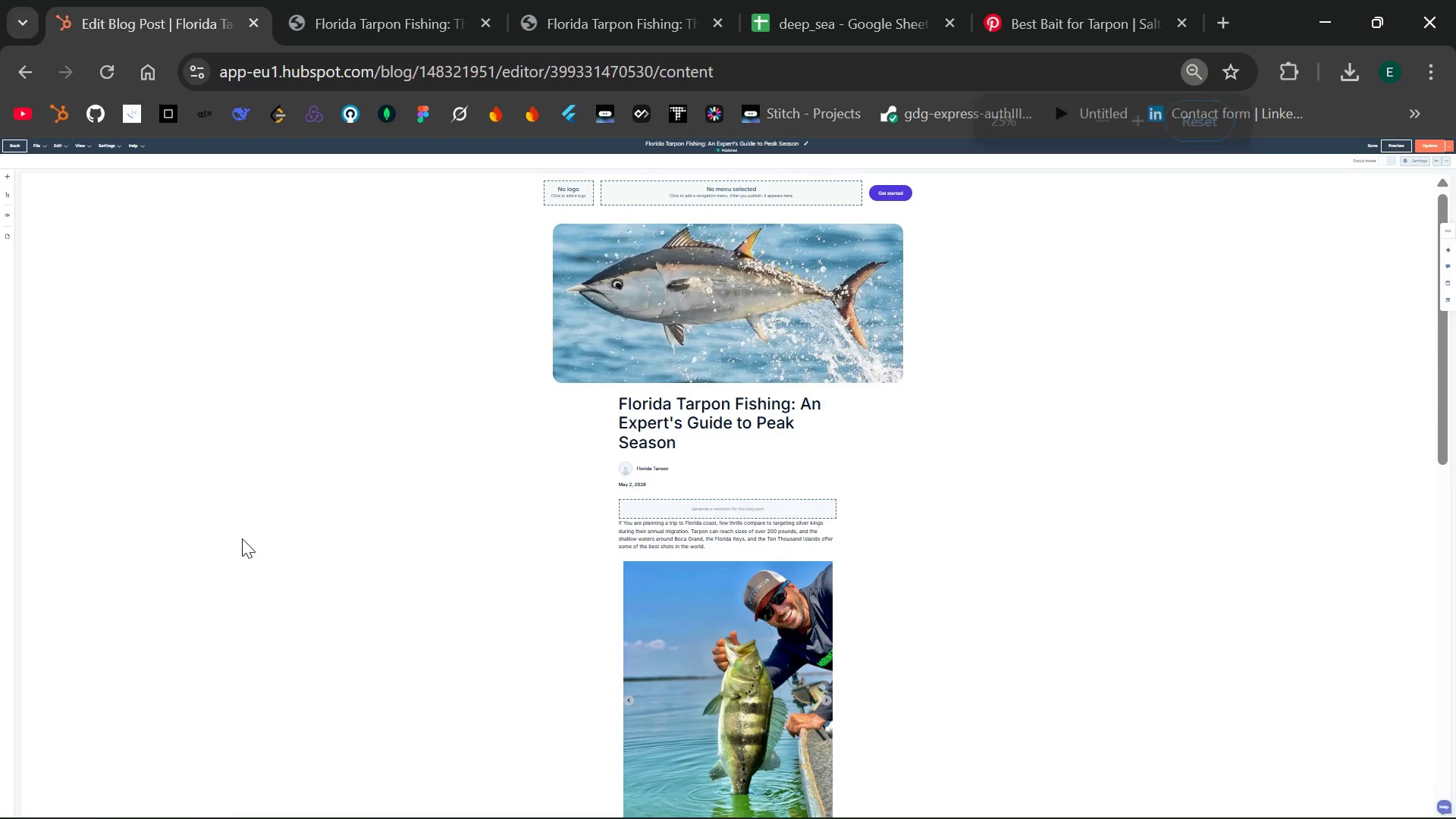 
key(Control+Minus)
 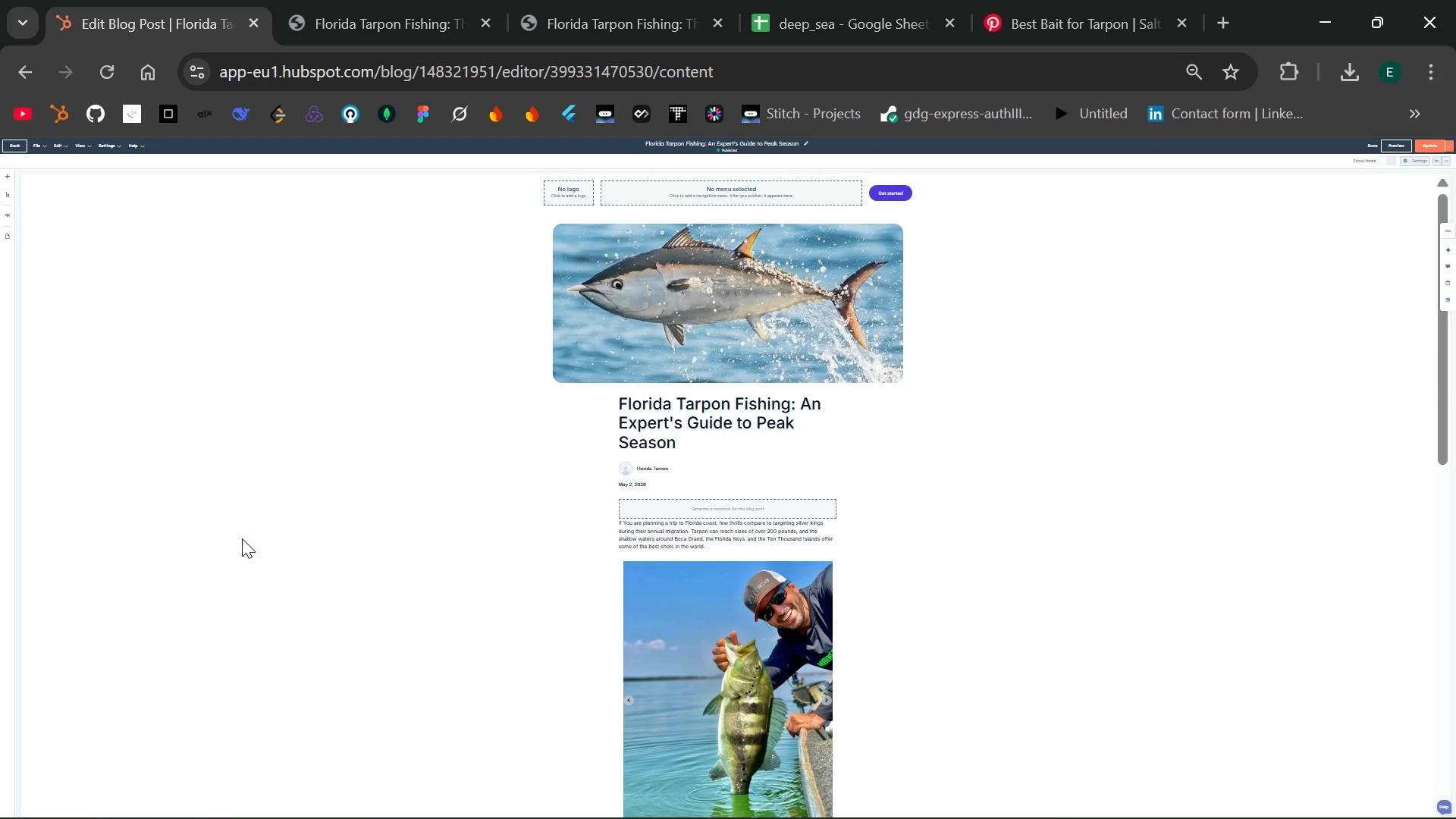 
key(Control+Minus)
 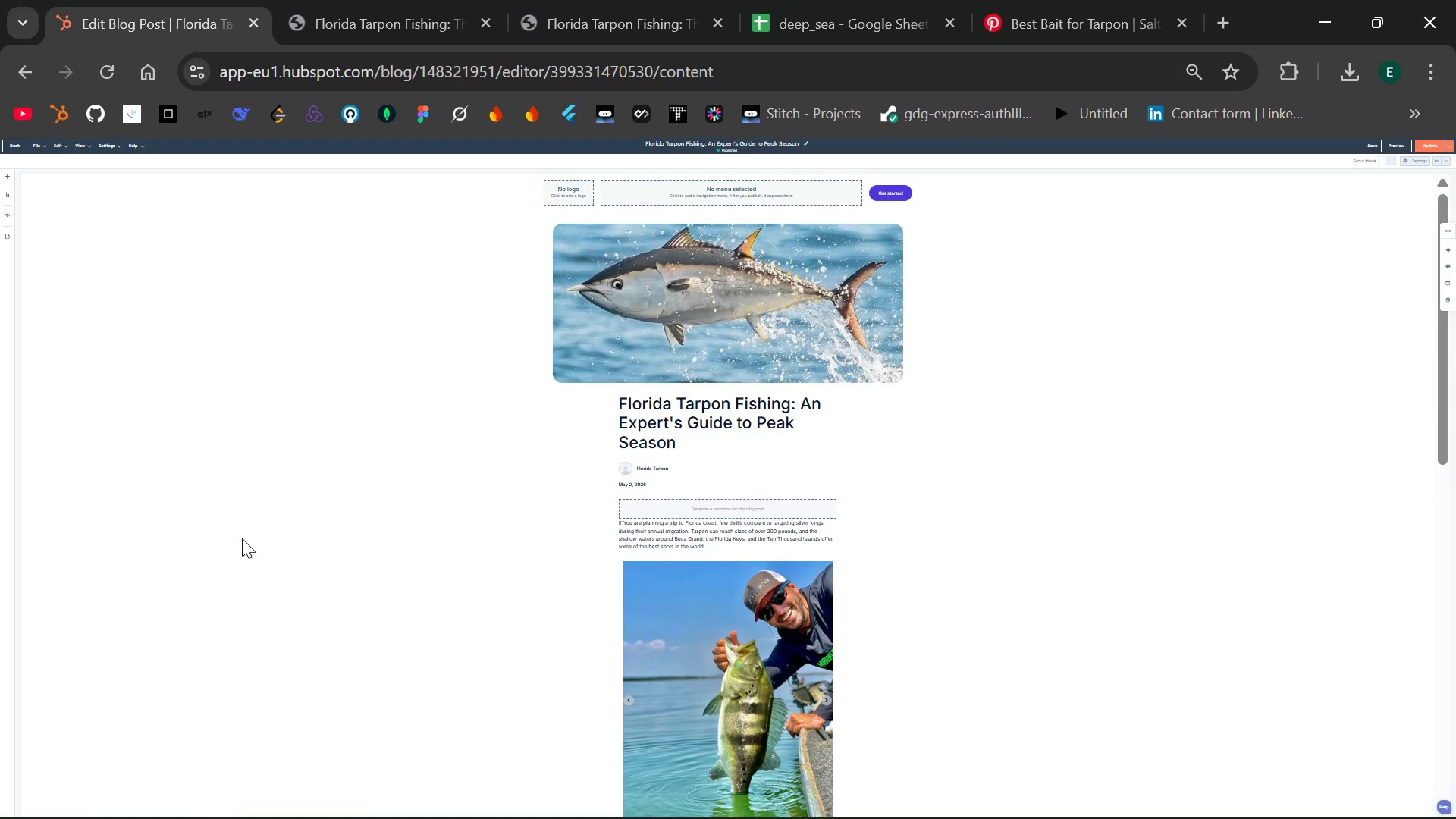 
key(Control+ControlLeft)
 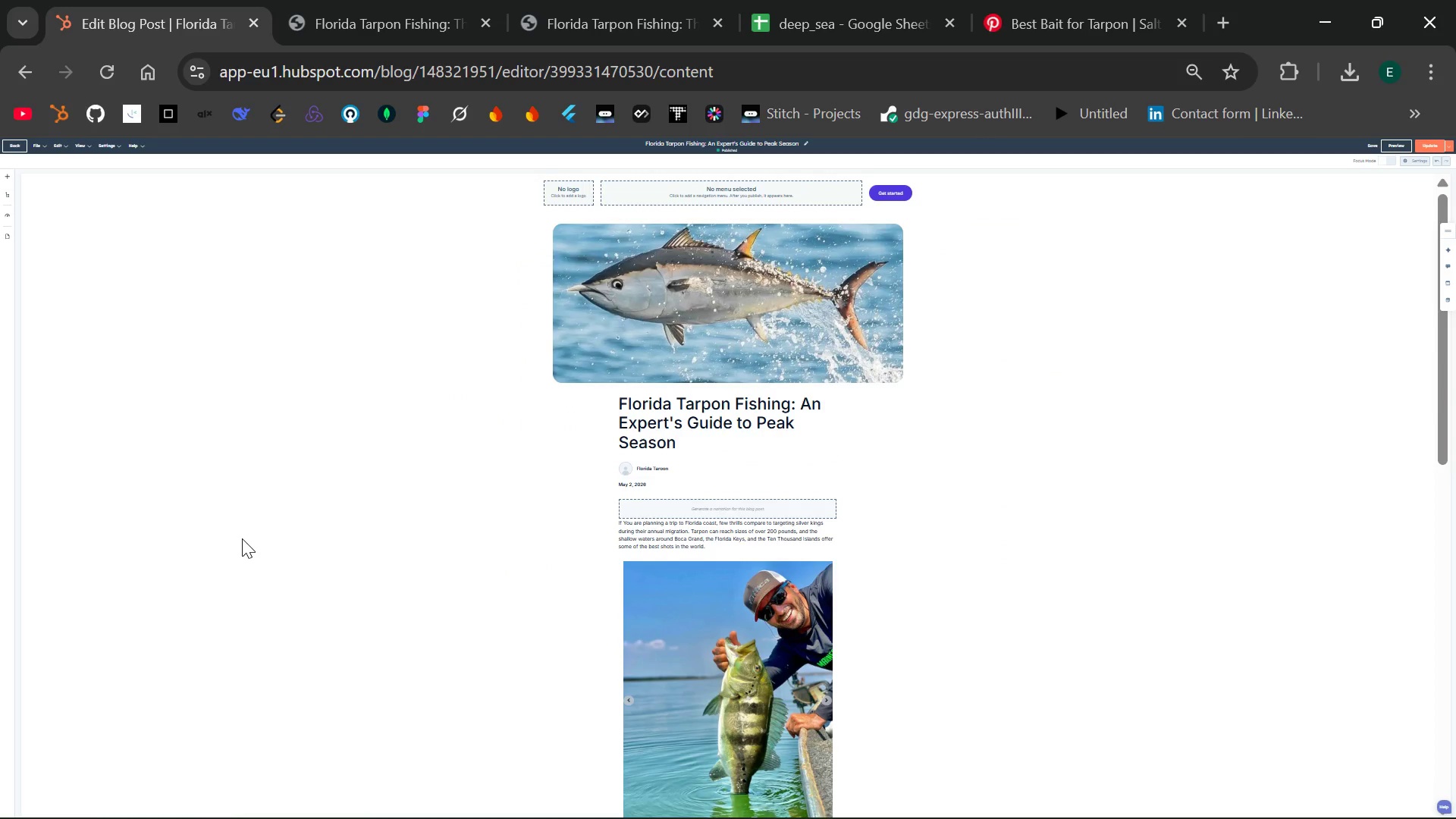 
key(Control+Minus)
 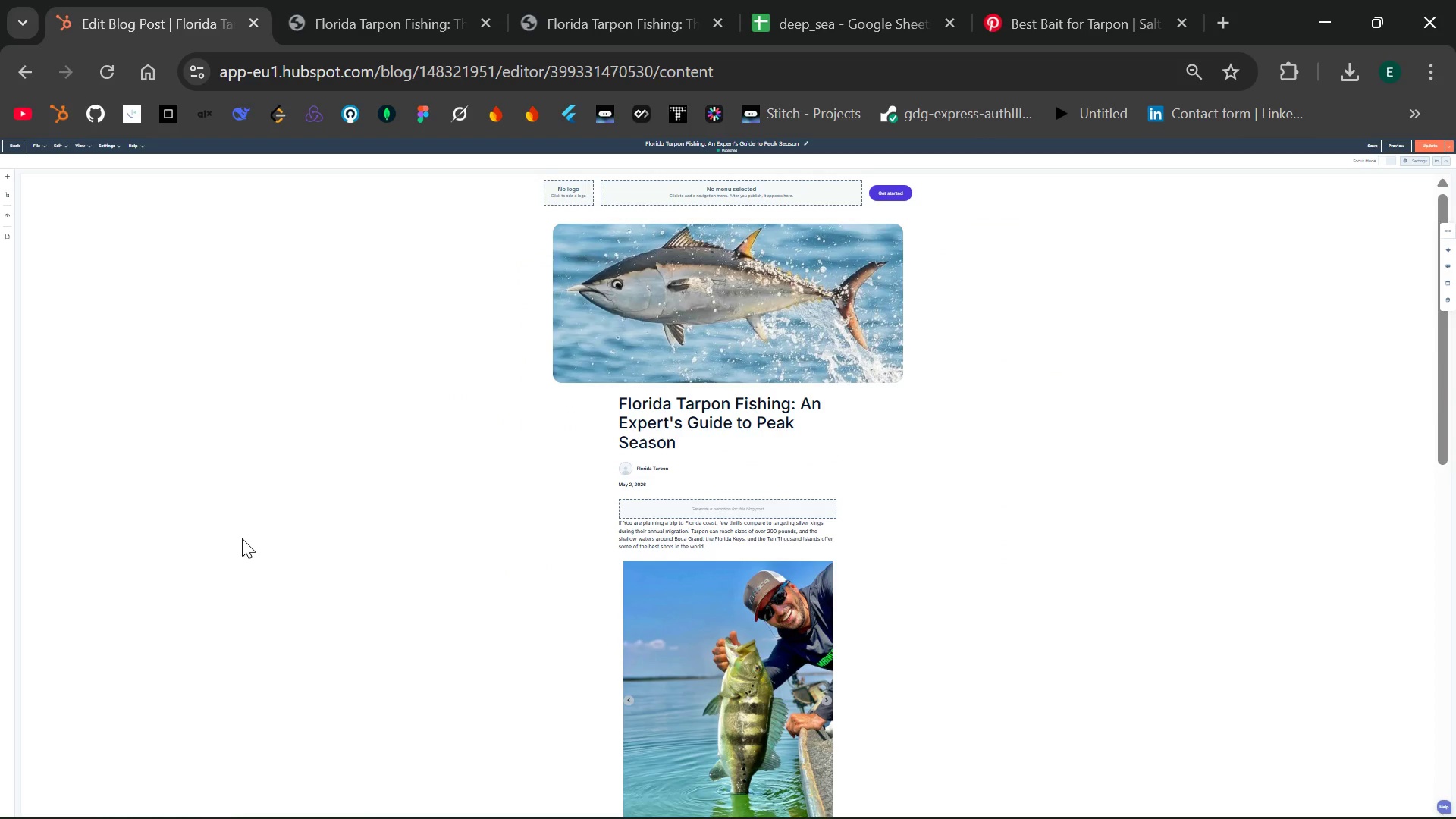 
key(Control+ControlLeft)
 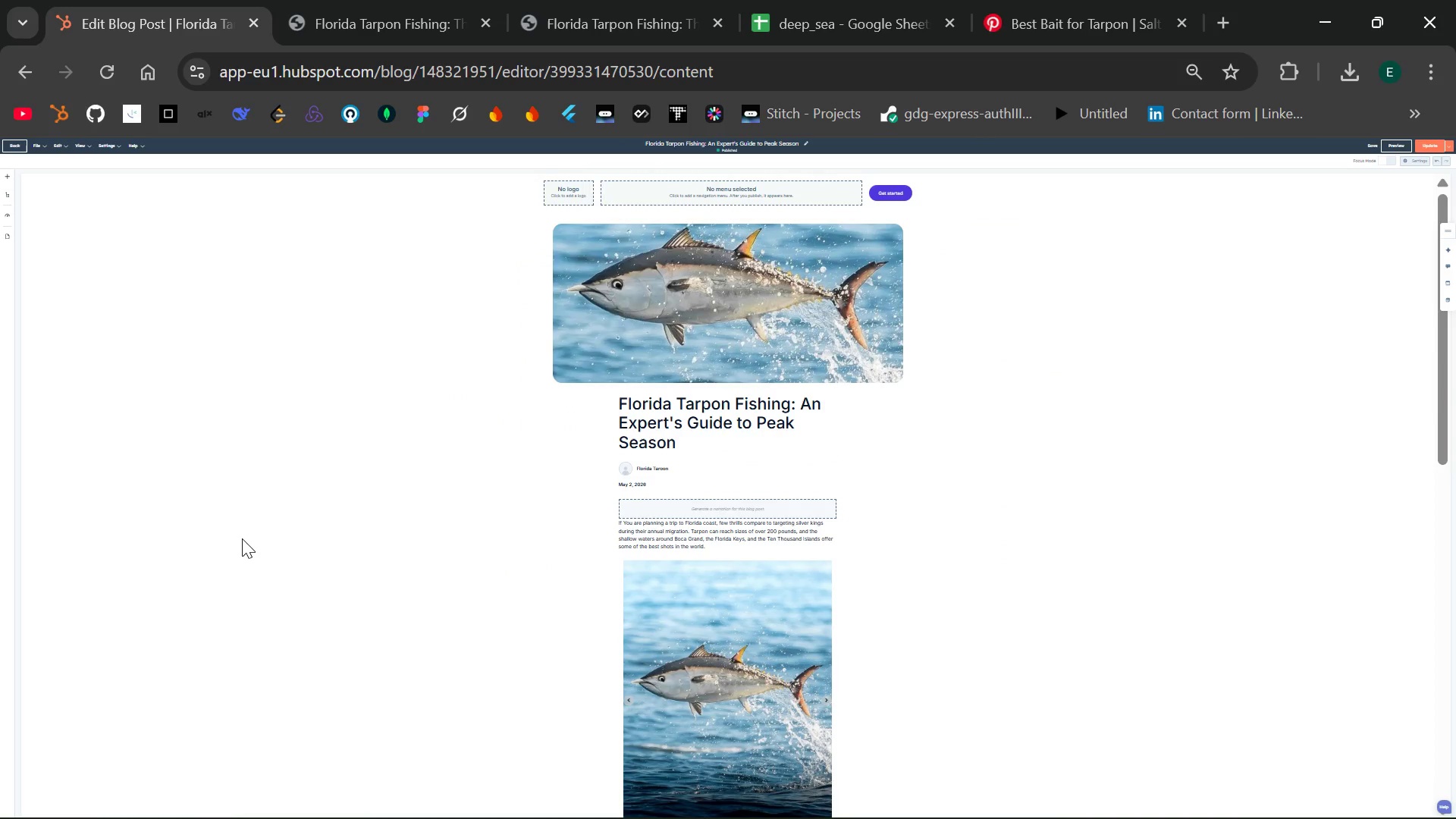 
key(Control+Minus)
 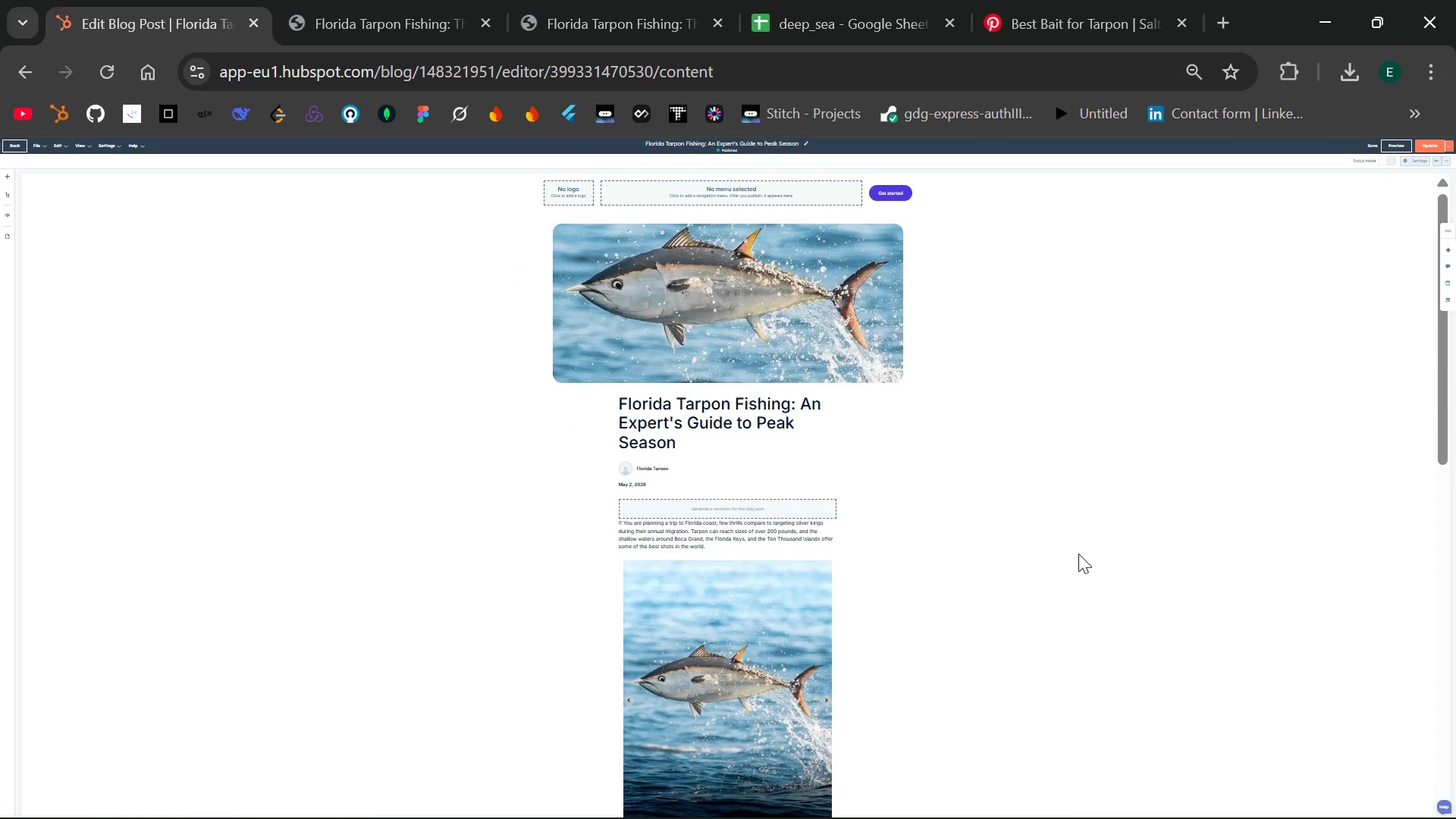 
key(PrintScreen)
 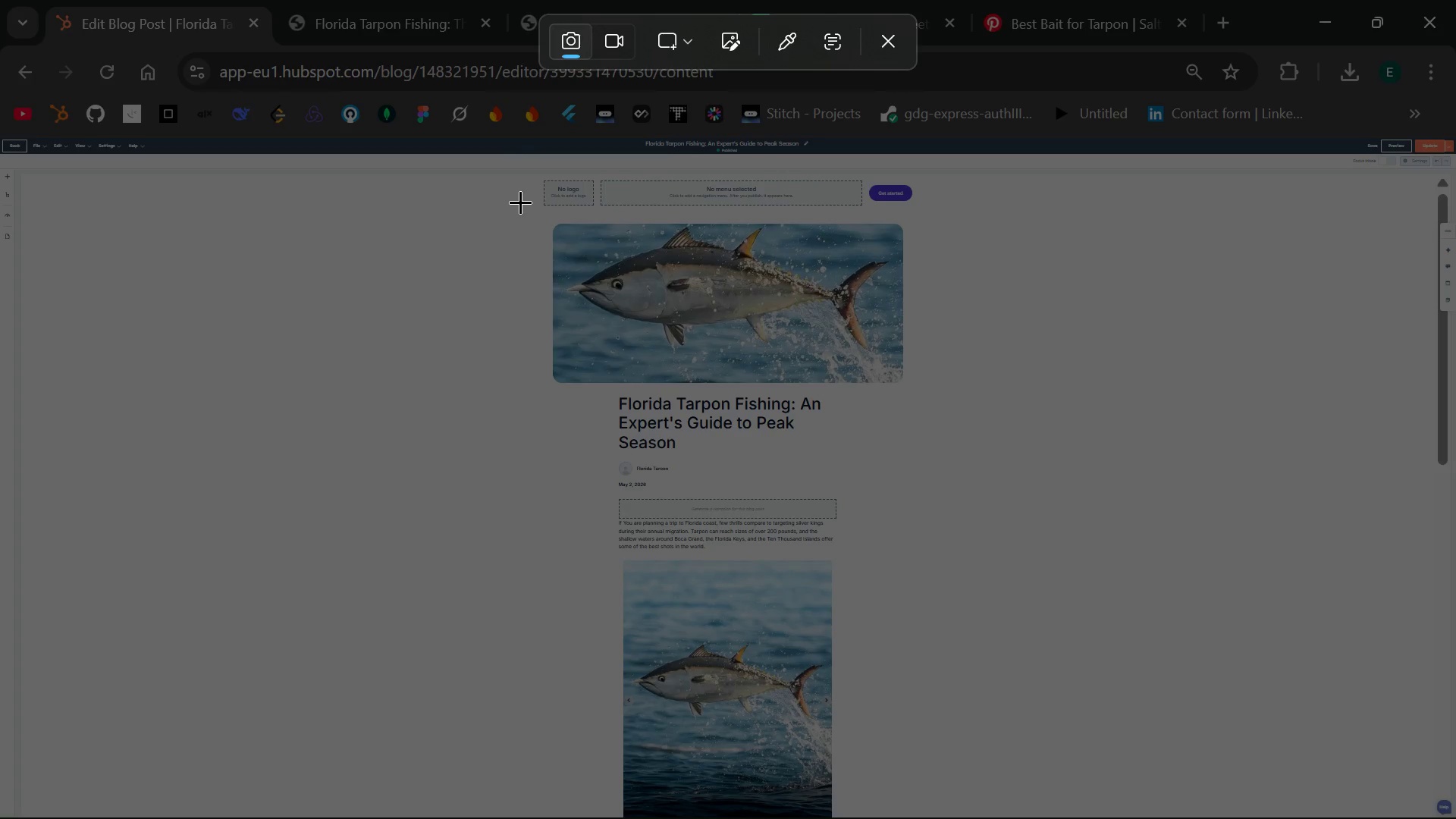 
left_click_drag(start_coordinate=[516, 206], to_coordinate=[1046, 818])
 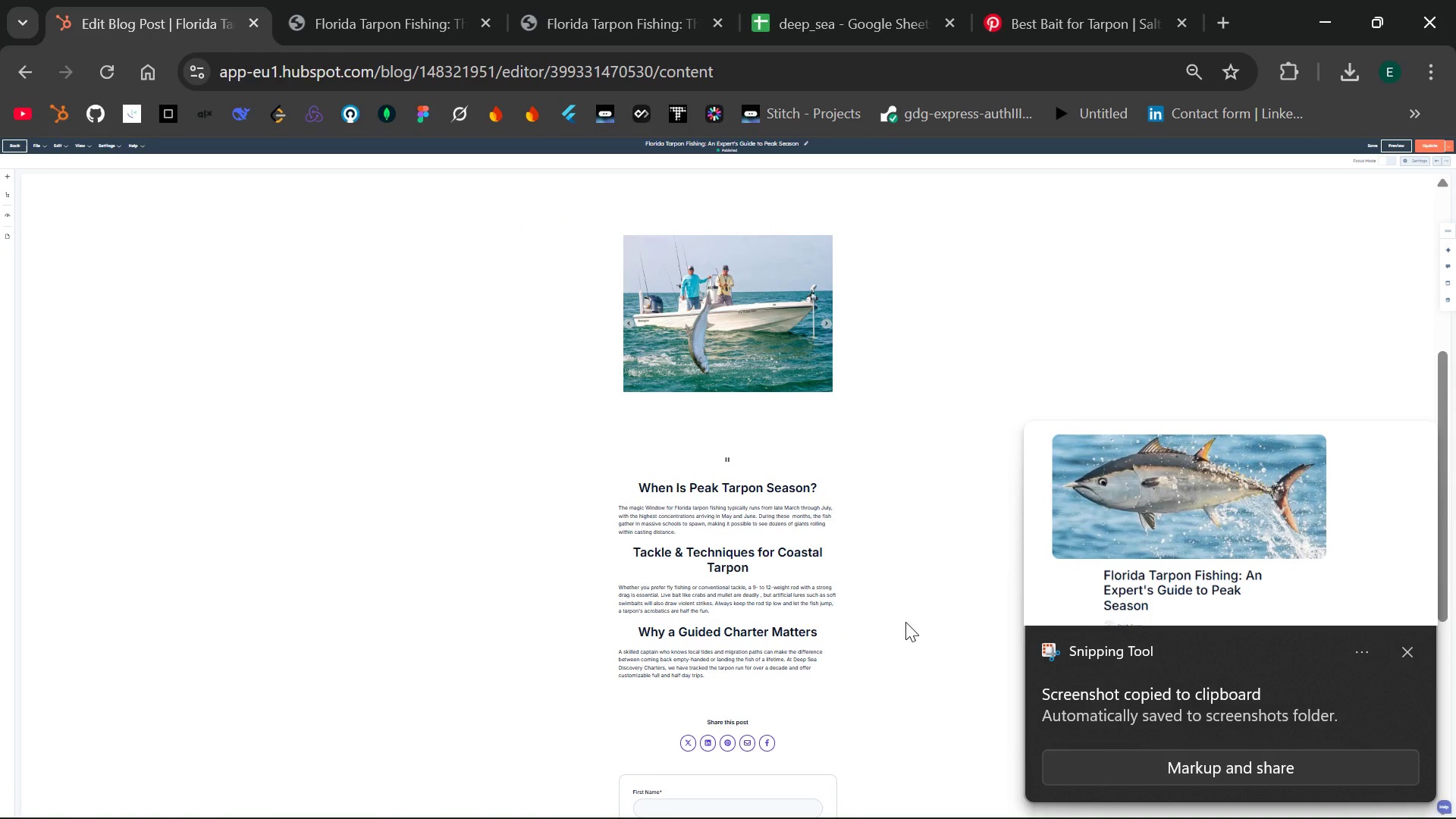 
wait(6.2)
 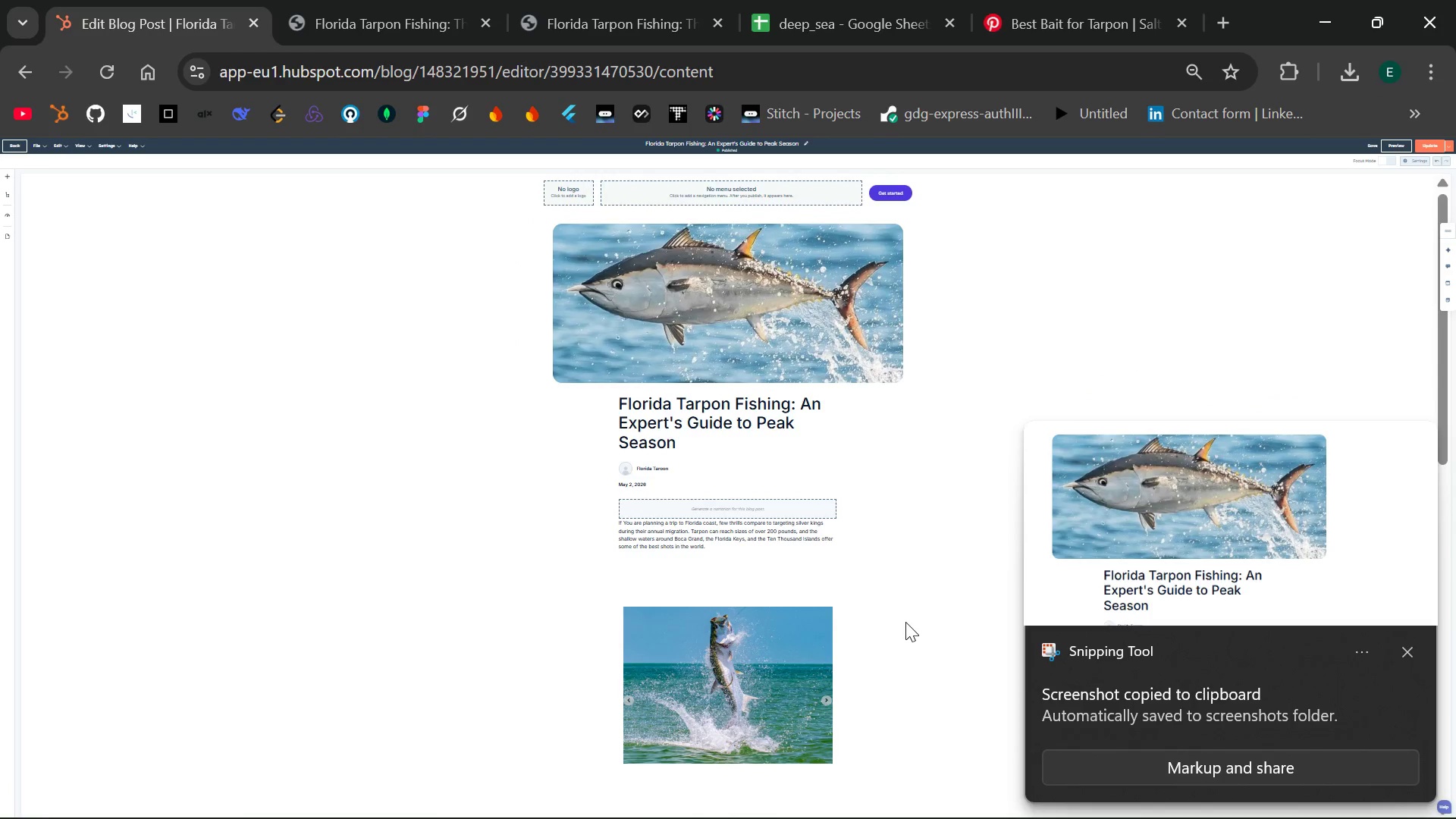 
left_click([1410, 661])
 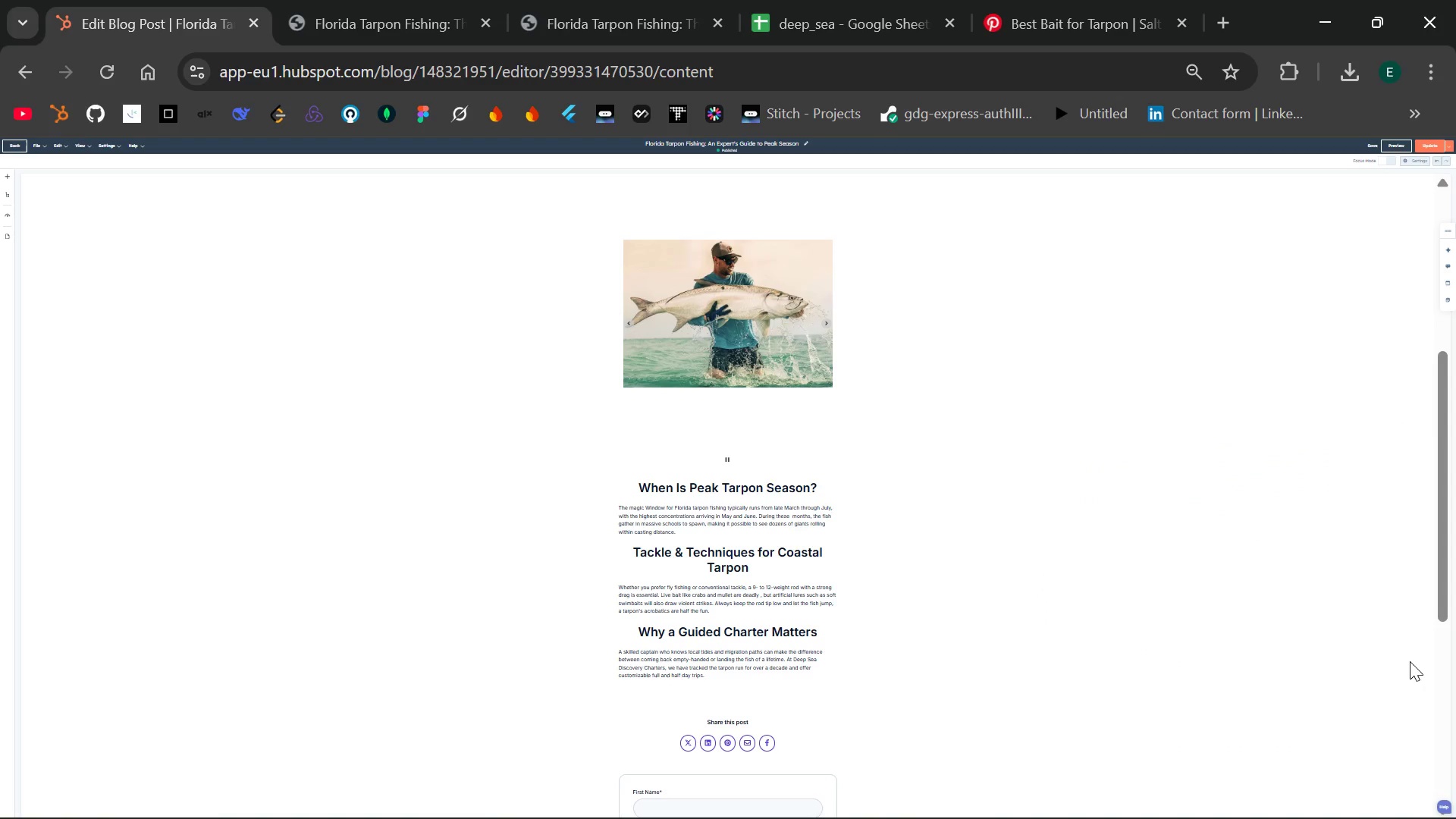 
key(PrintScreen)
 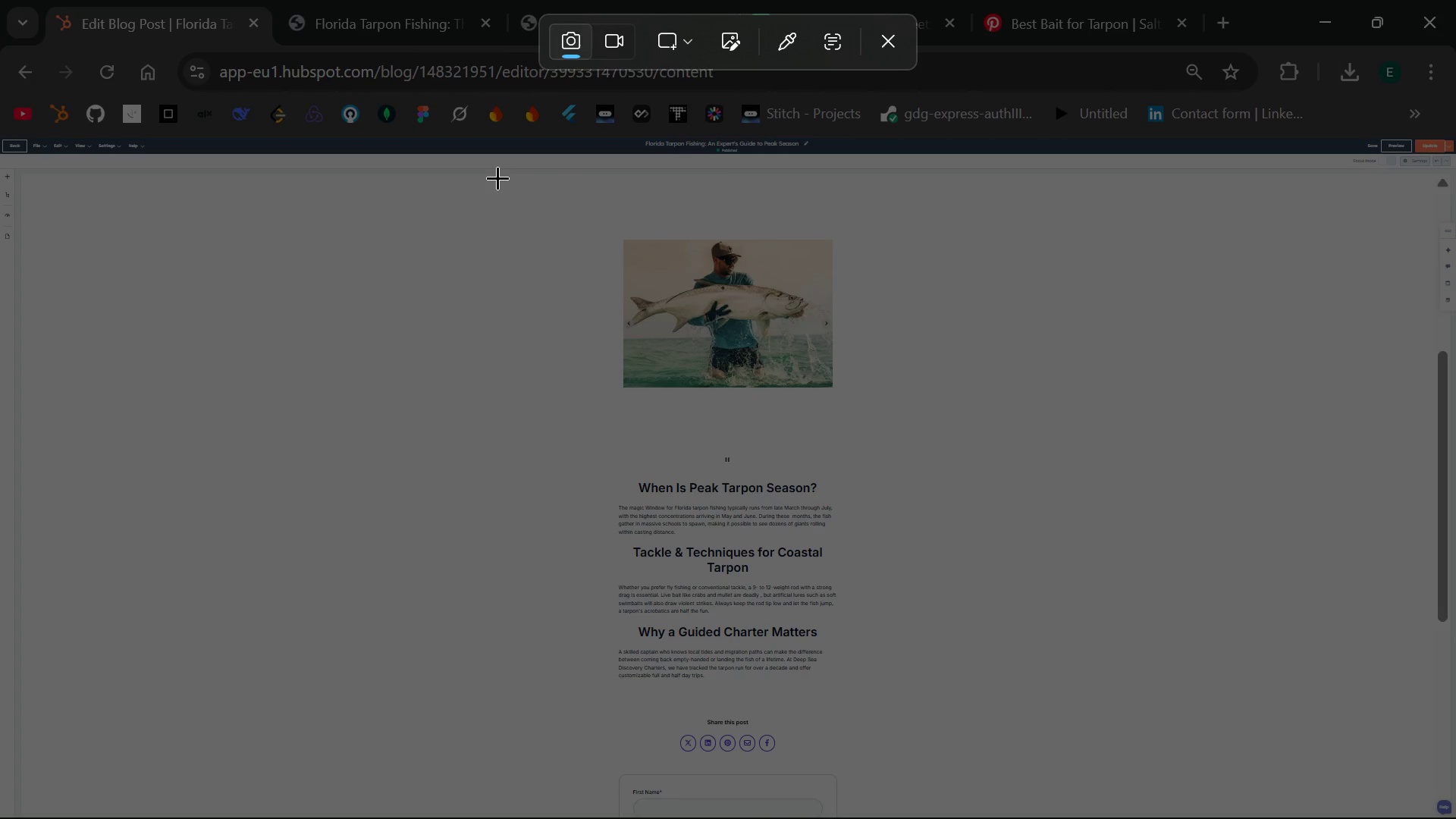 
left_click_drag(start_coordinate=[497, 177], to_coordinate=[1021, 818])
 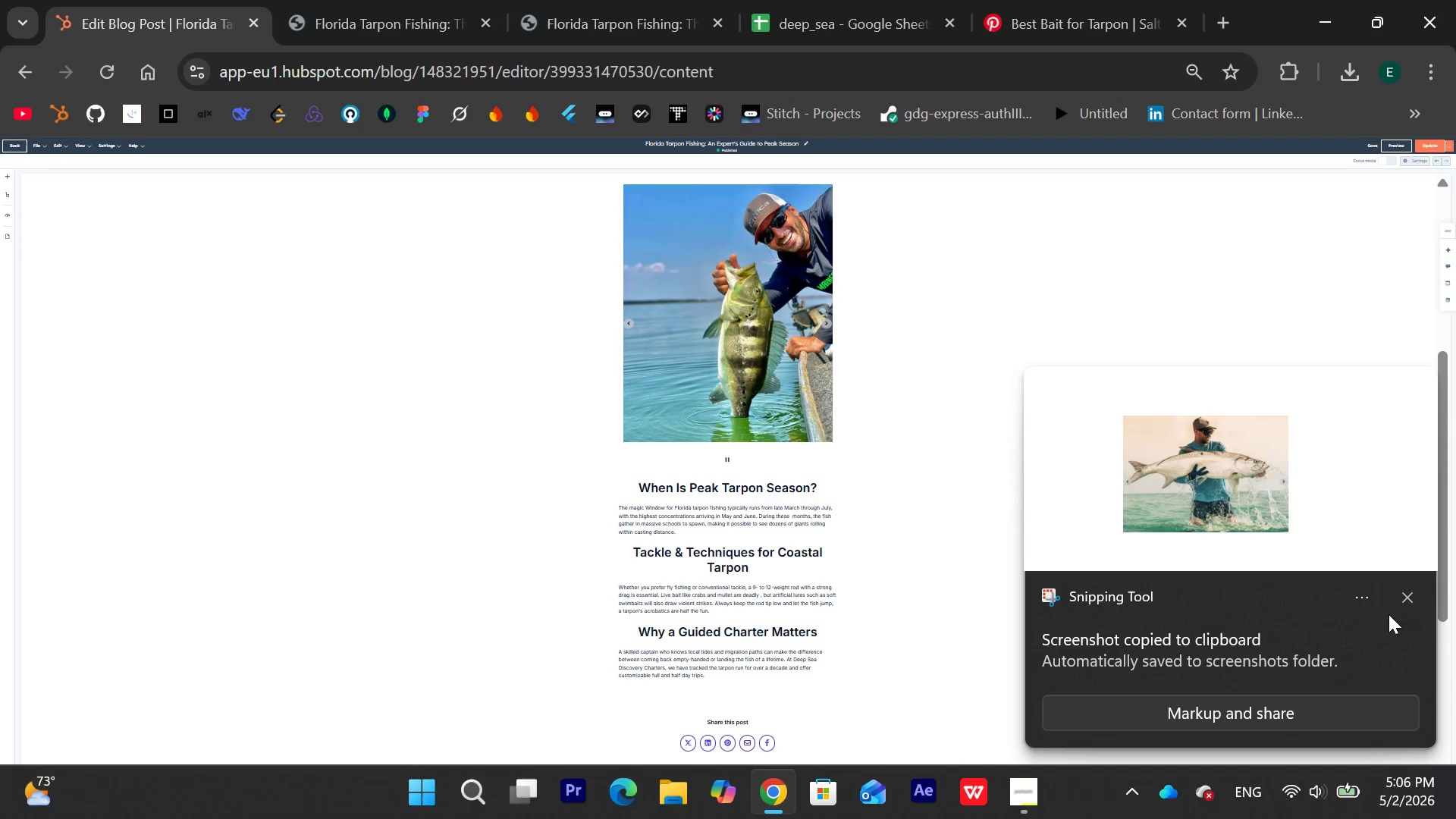 
left_click([1408, 599])
 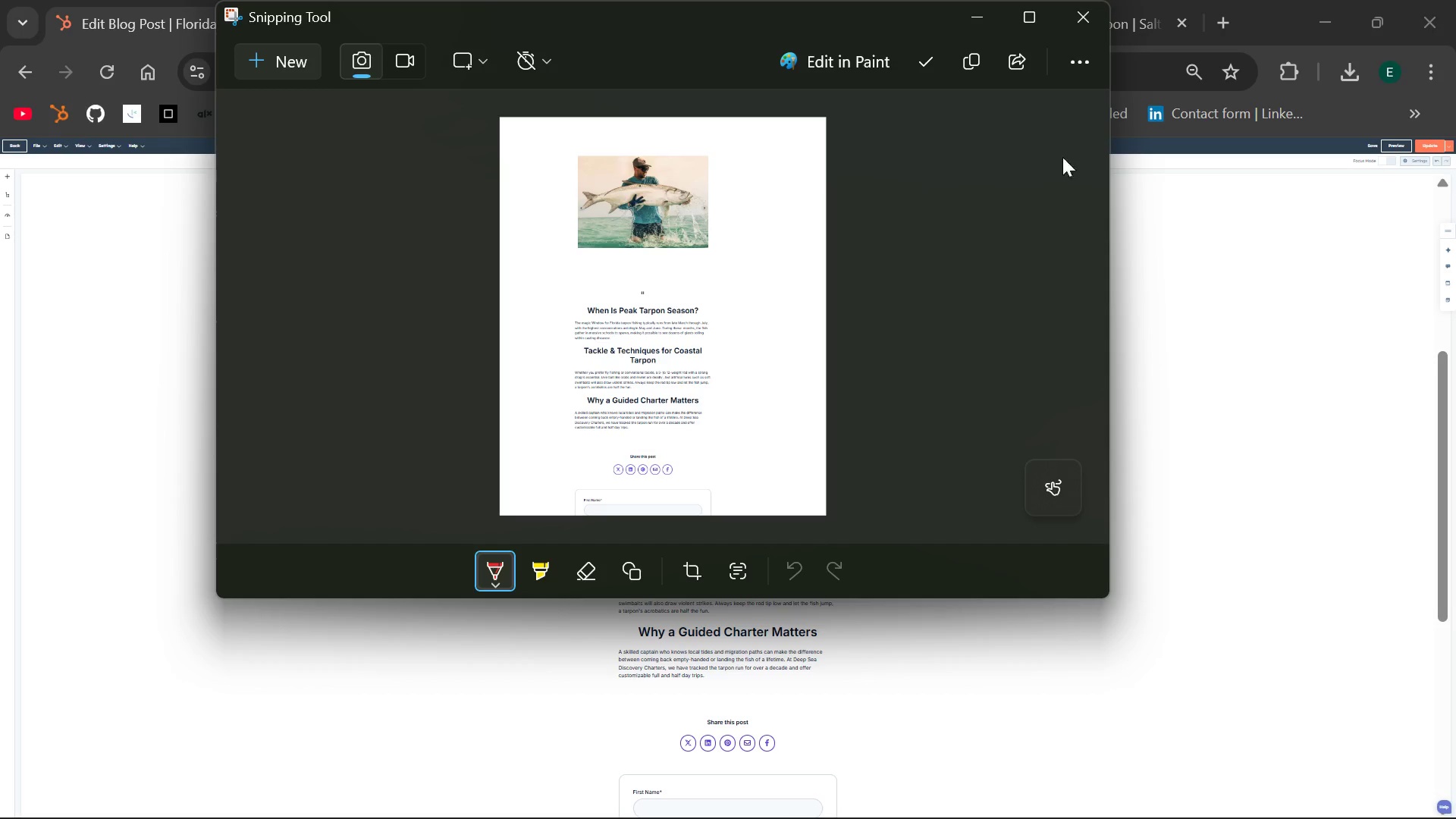 
left_click([1081, 23])
 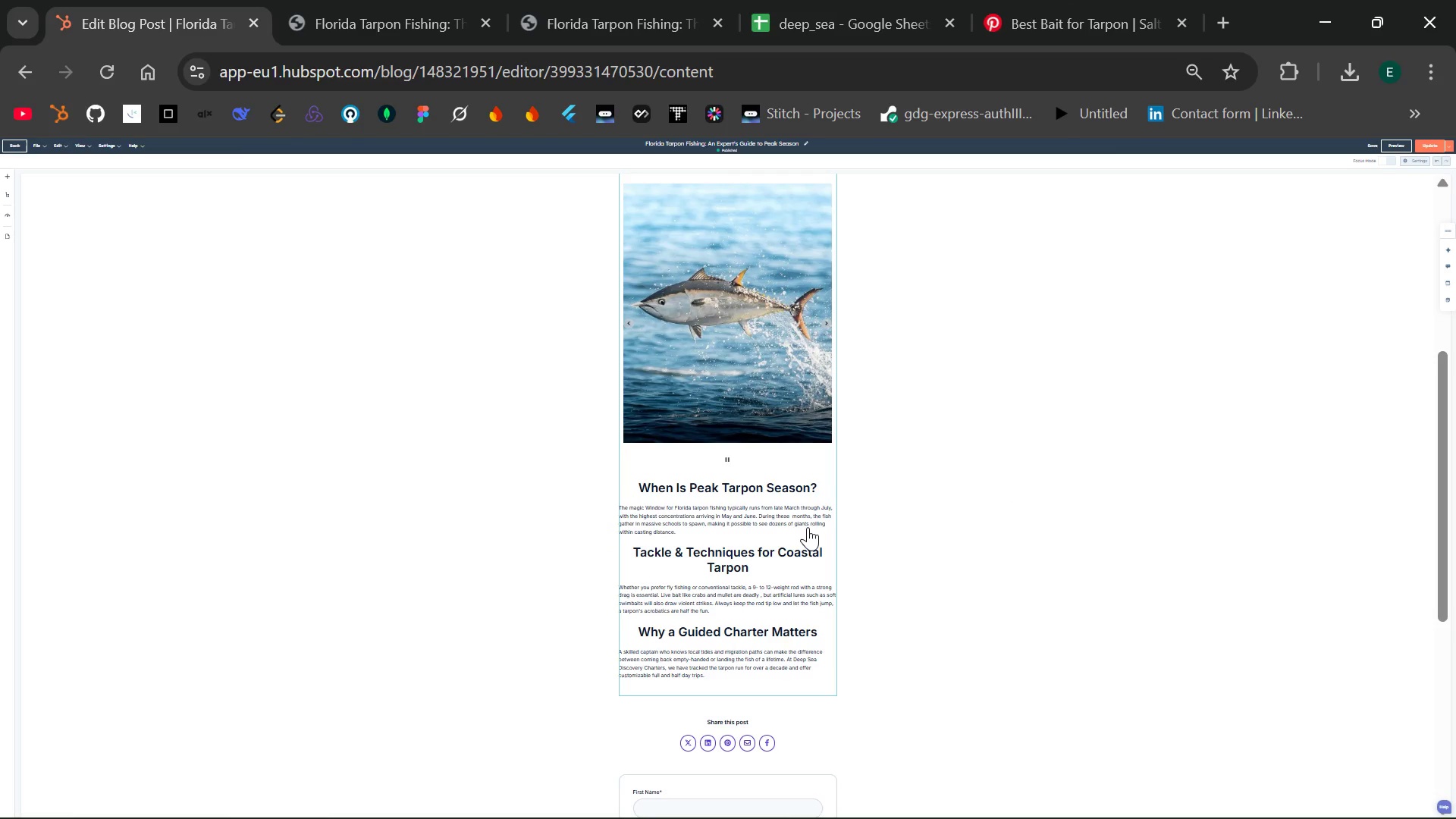 
key(Control+Equal)
 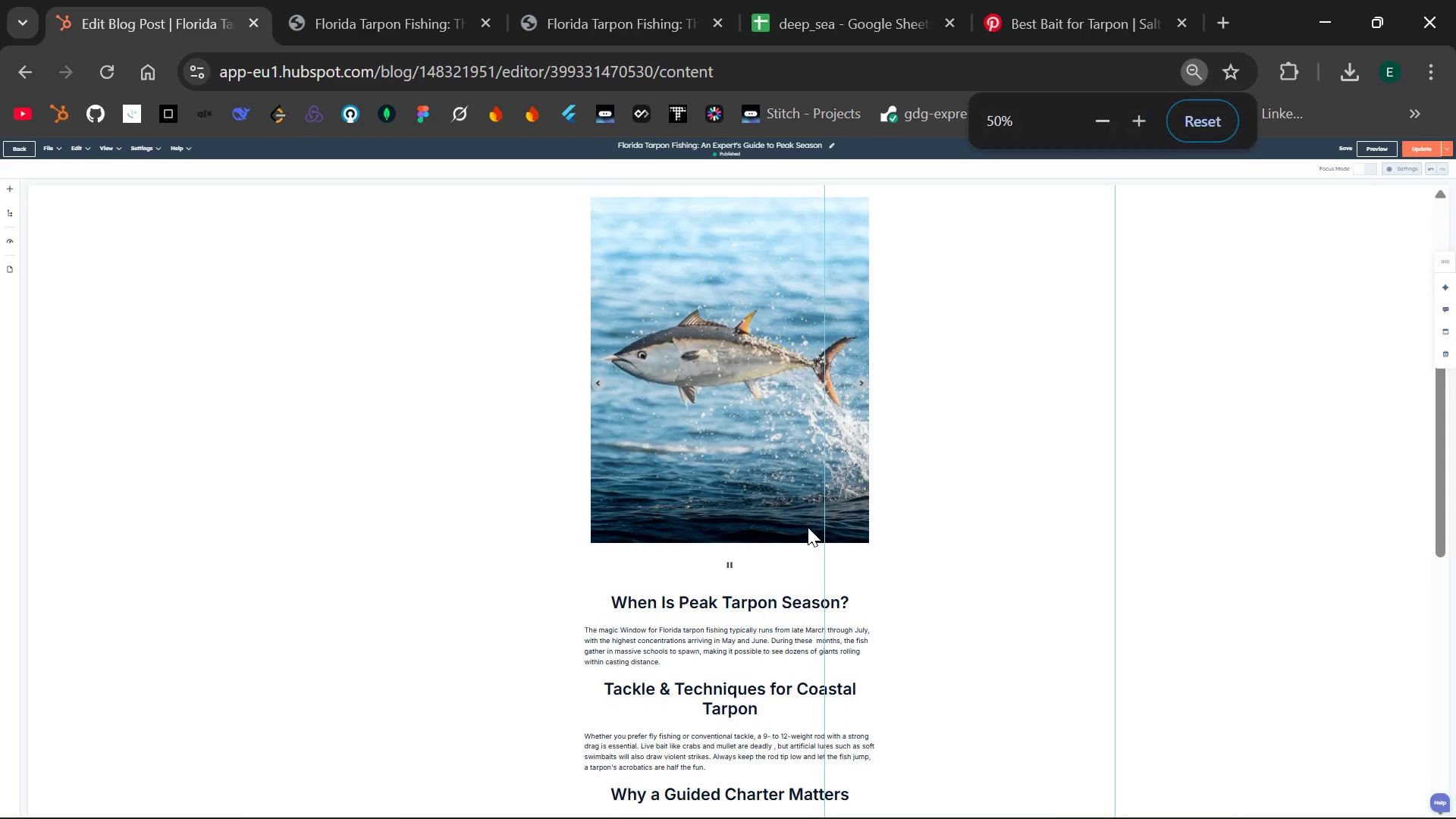 
key(Control+Equal)
 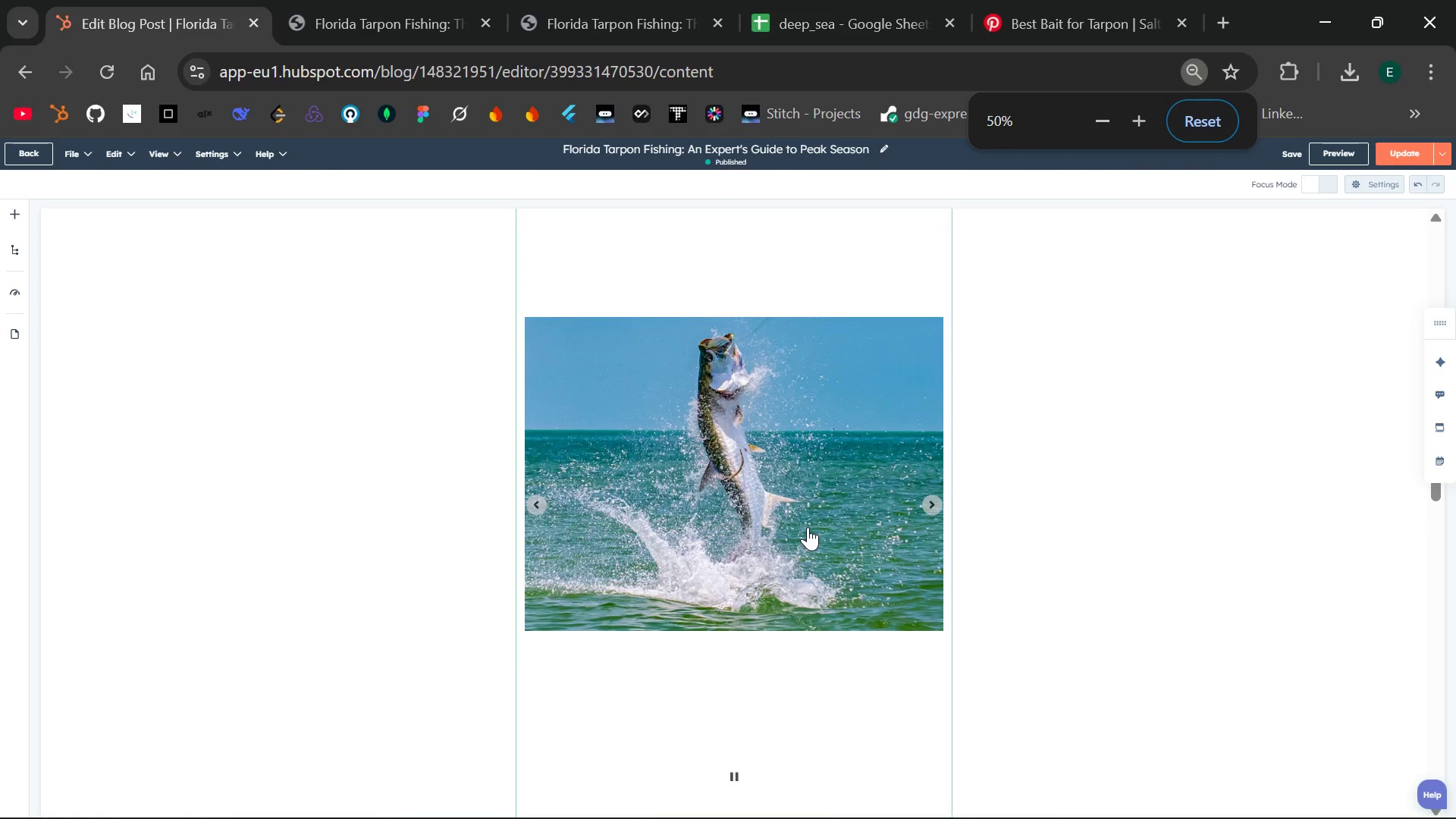 
key(Control+Equal)
 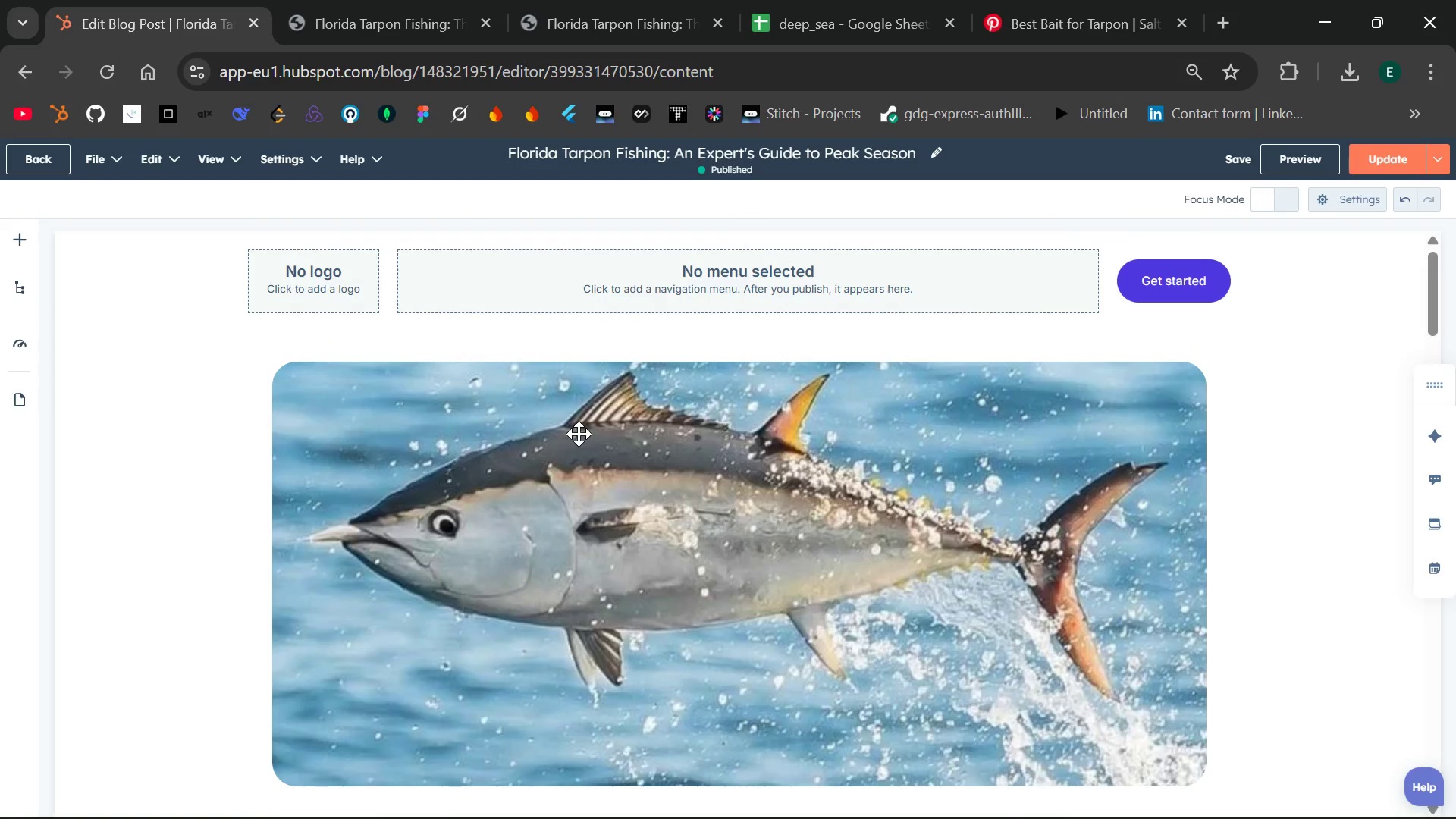 
wait(10.89)
 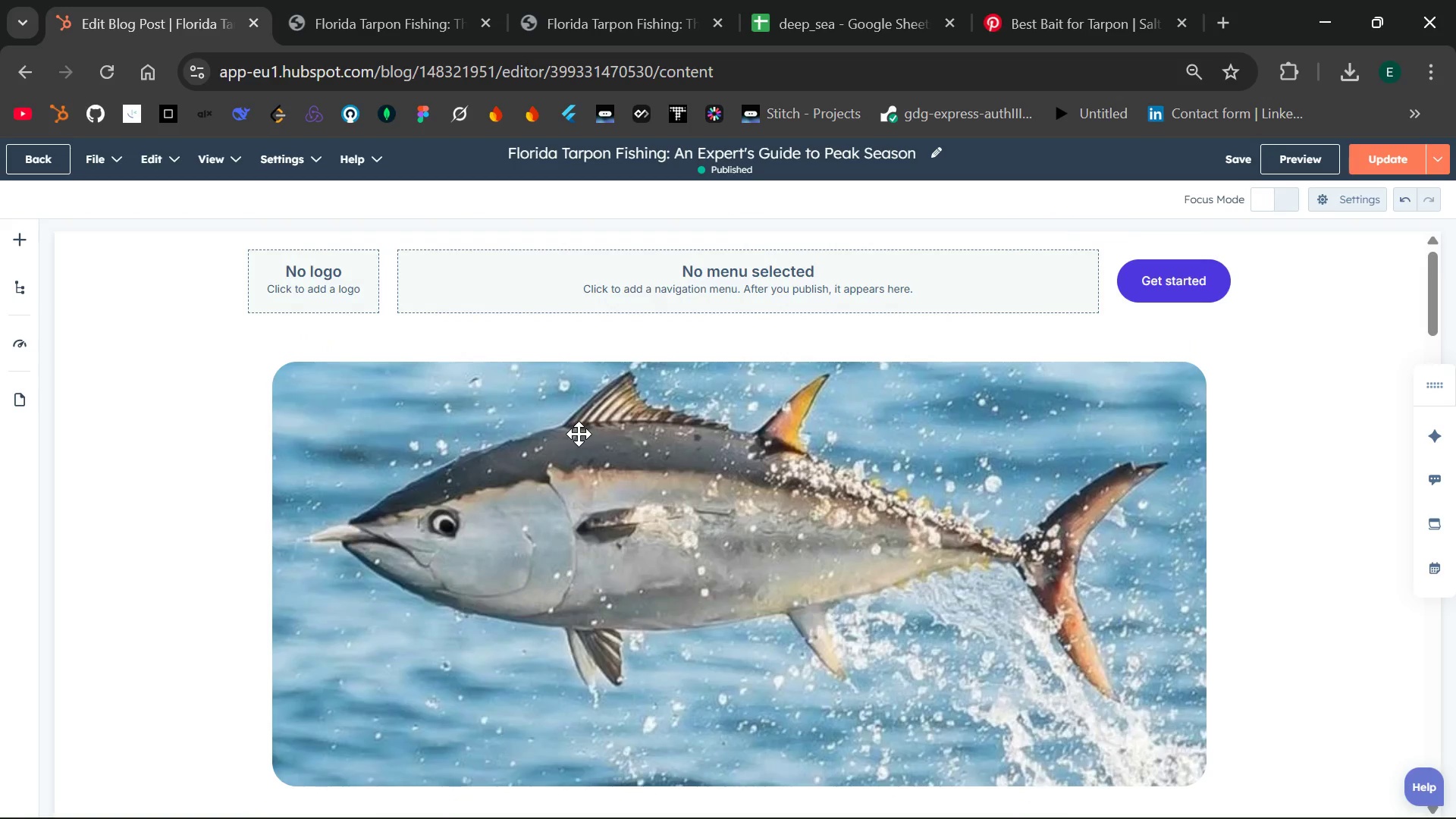 
left_click([1241, 164])
 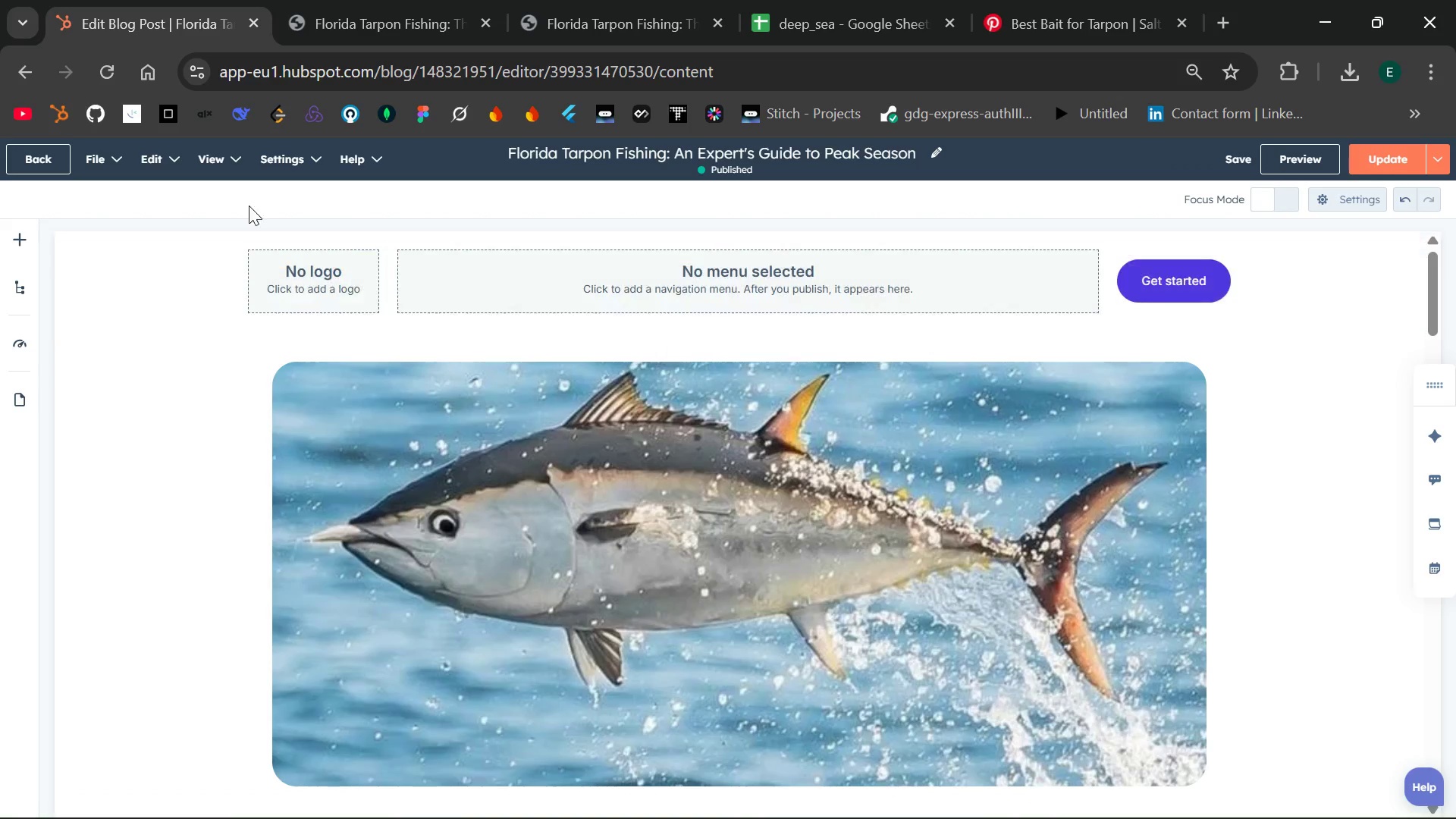 
left_click([39, 149])